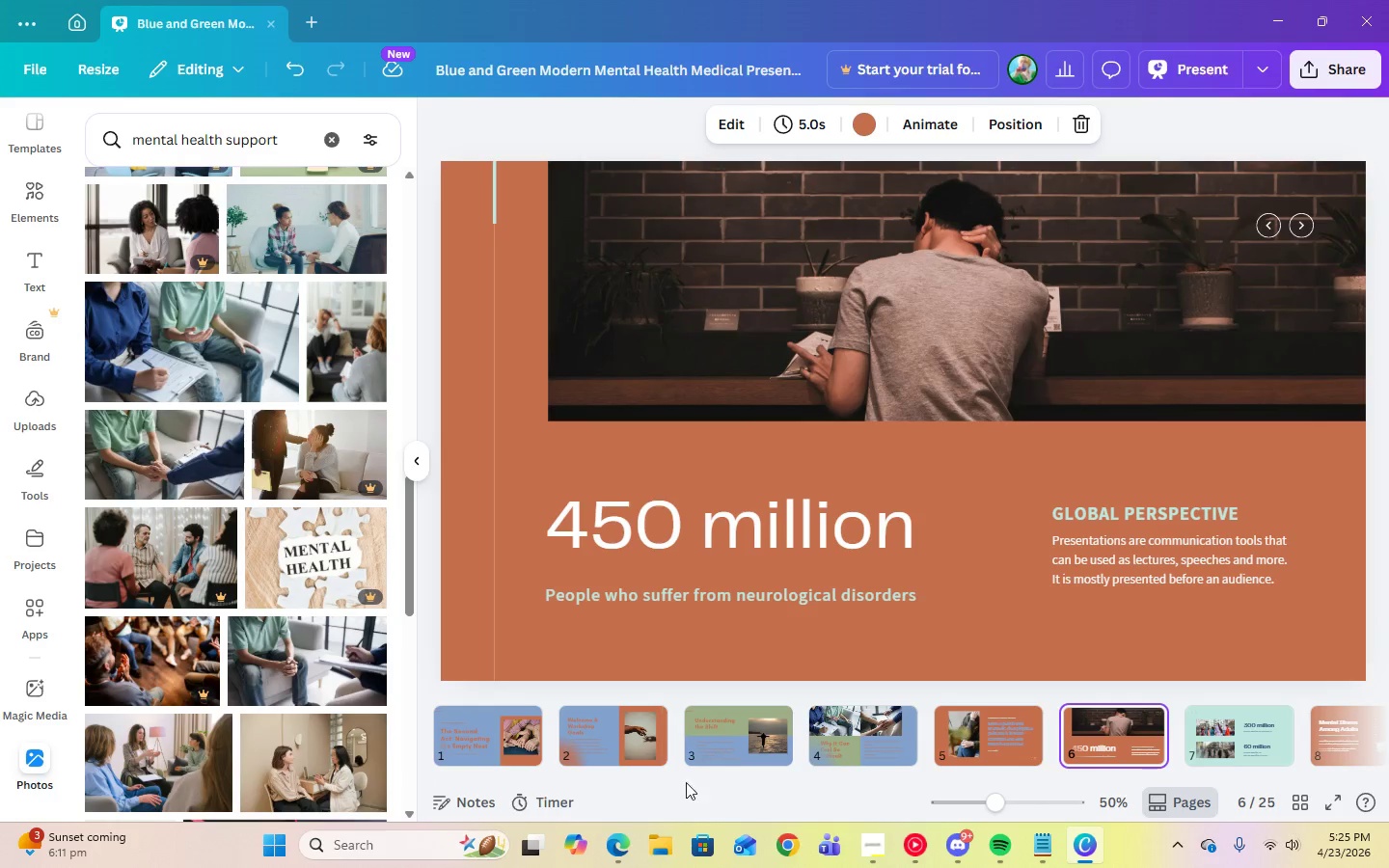 
left_click_drag(start_coordinate=[685, 782], to_coordinate=[835, 789])
 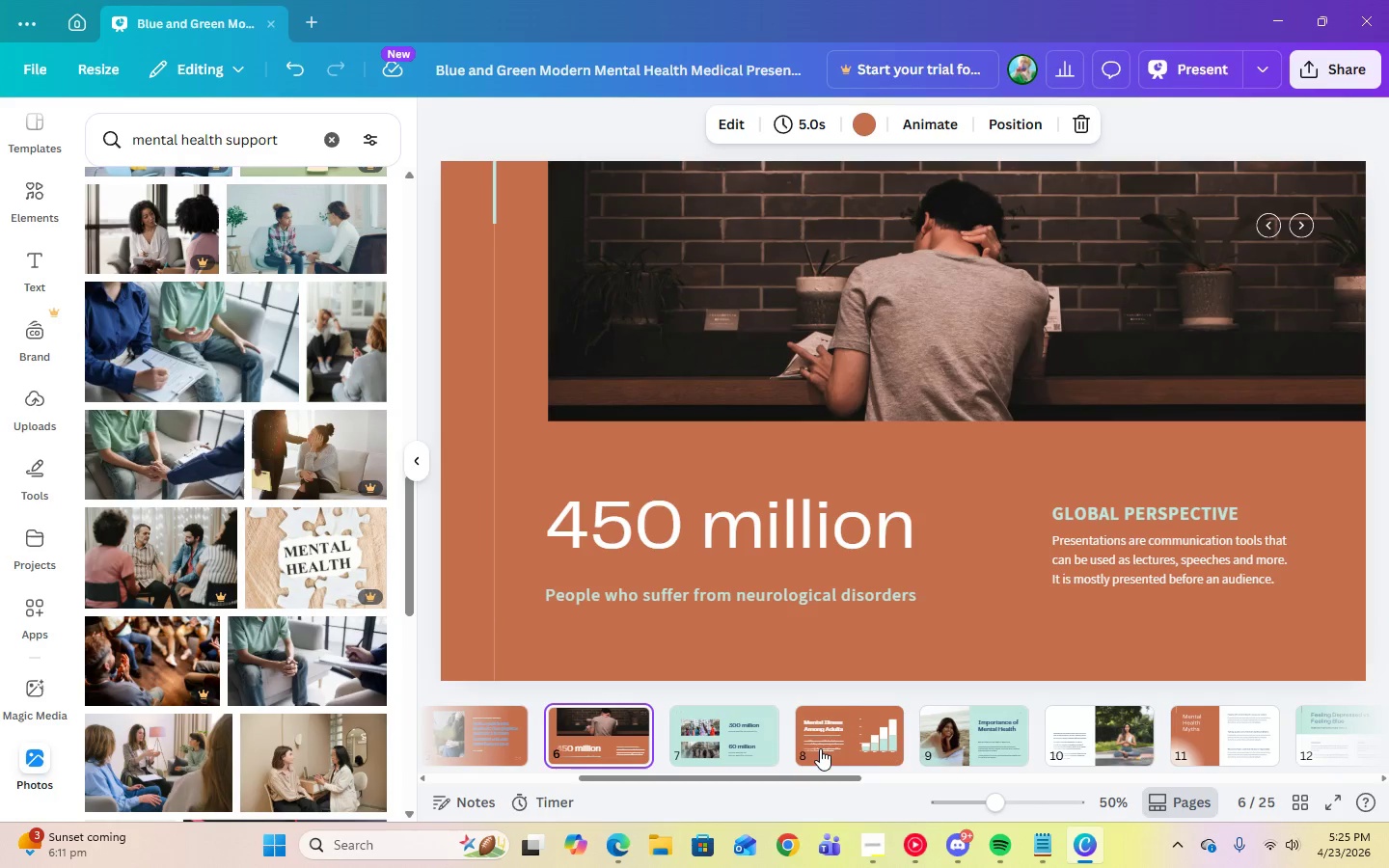 
left_click([820, 748])
 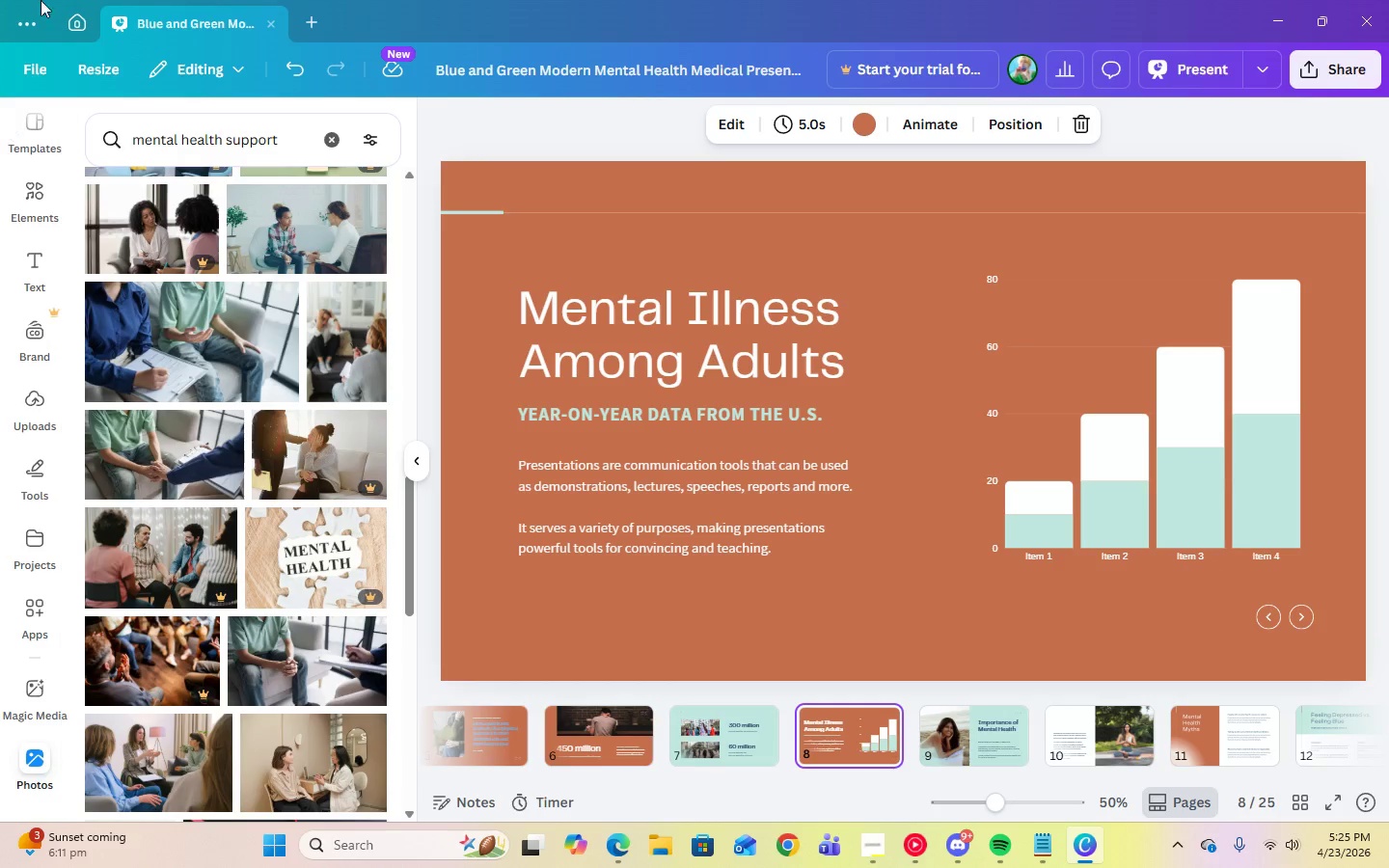 
left_click([749, 751])
 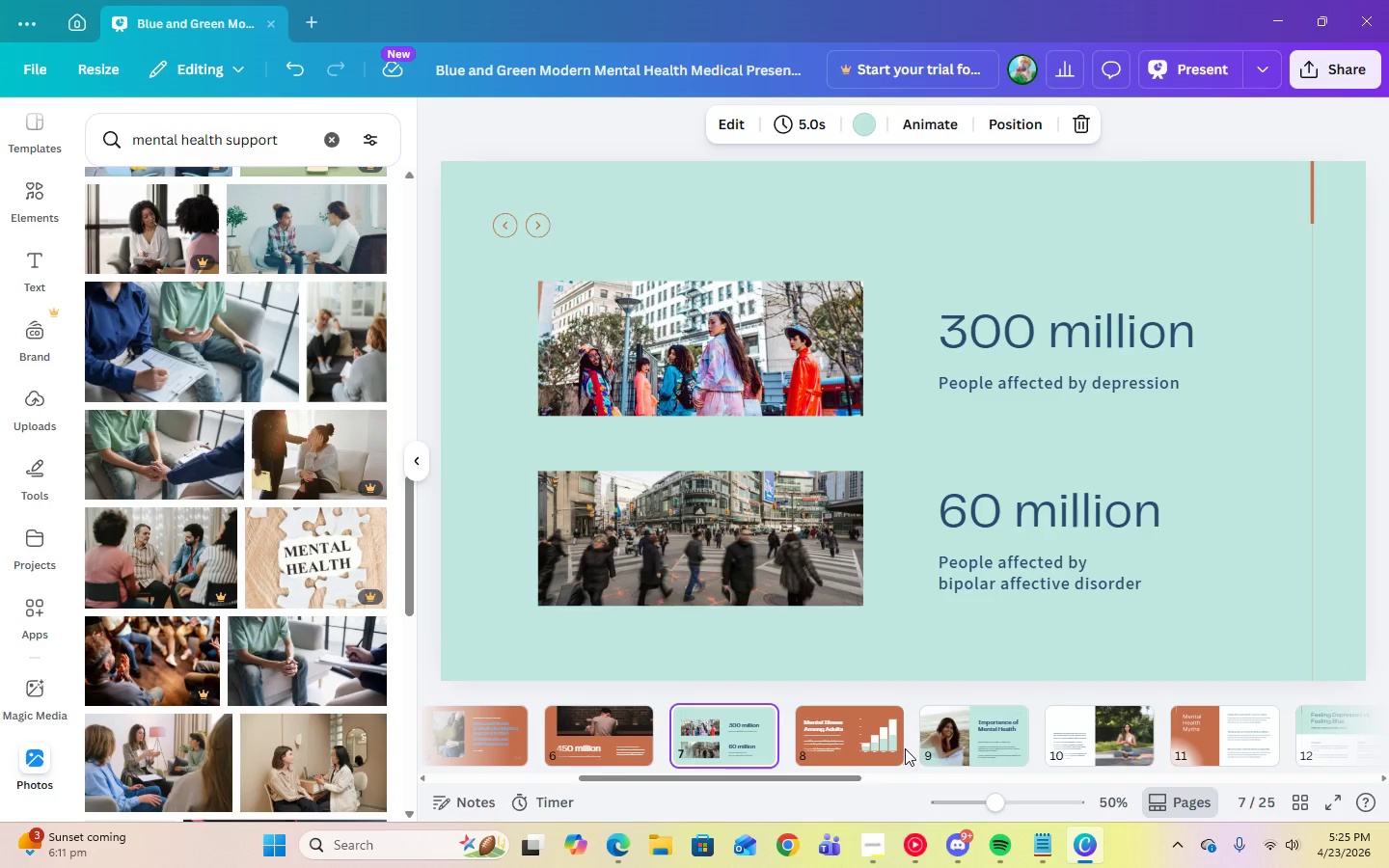 
left_click_drag(start_coordinate=[805, 780], to_coordinate=[763, 779])
 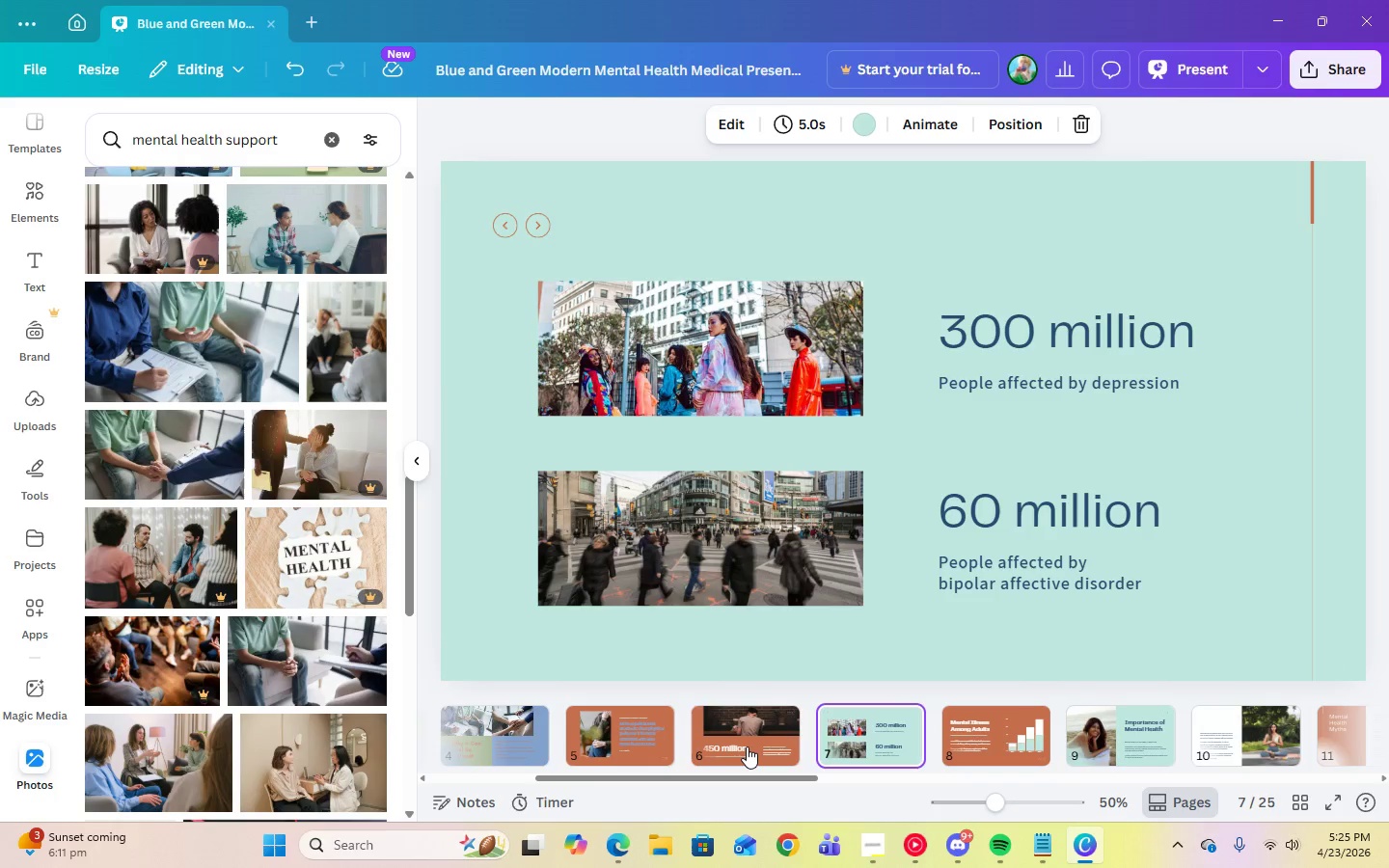 
left_click([747, 746])
 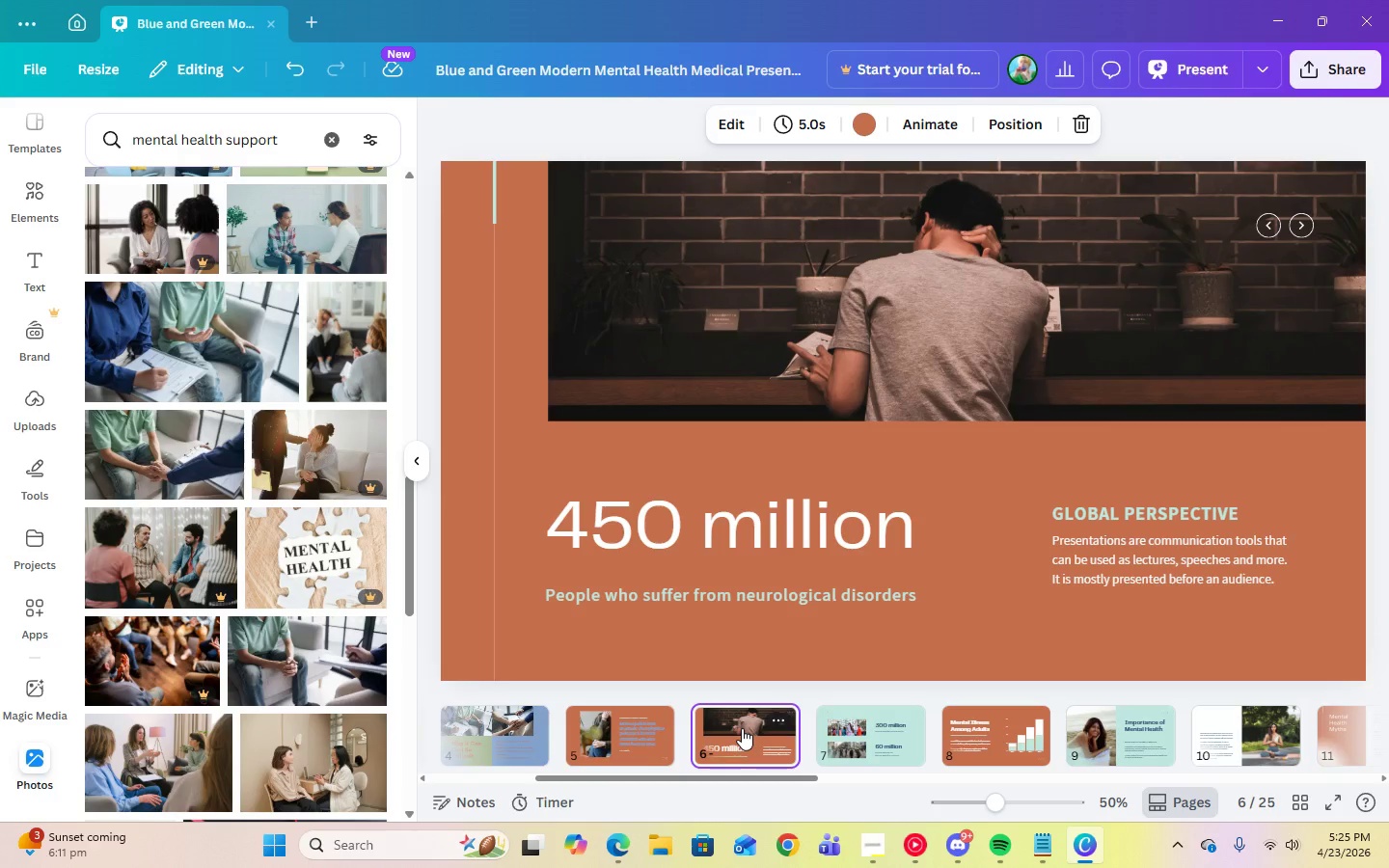 
wait(10.88)
 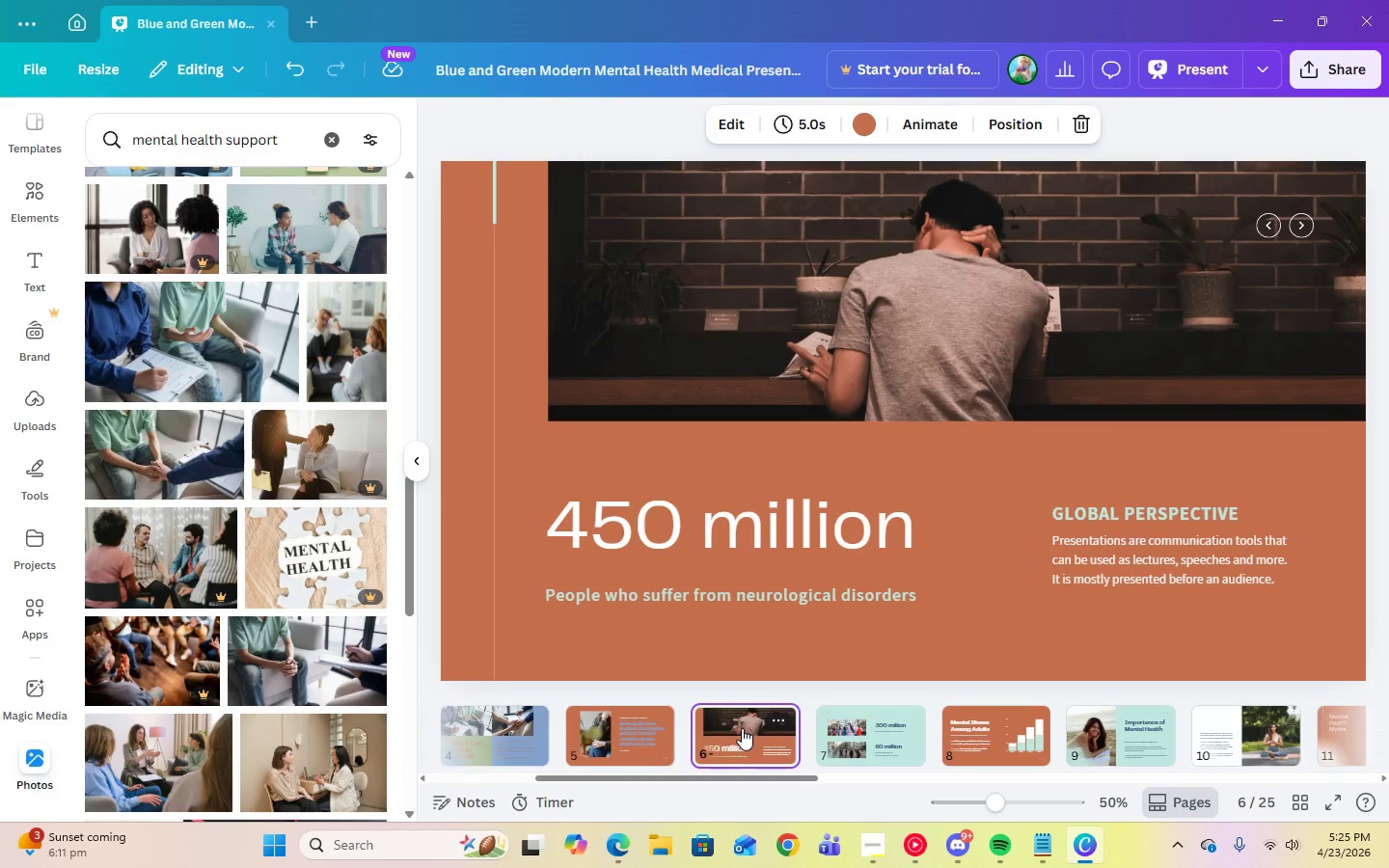 
left_click([1142, 518])
 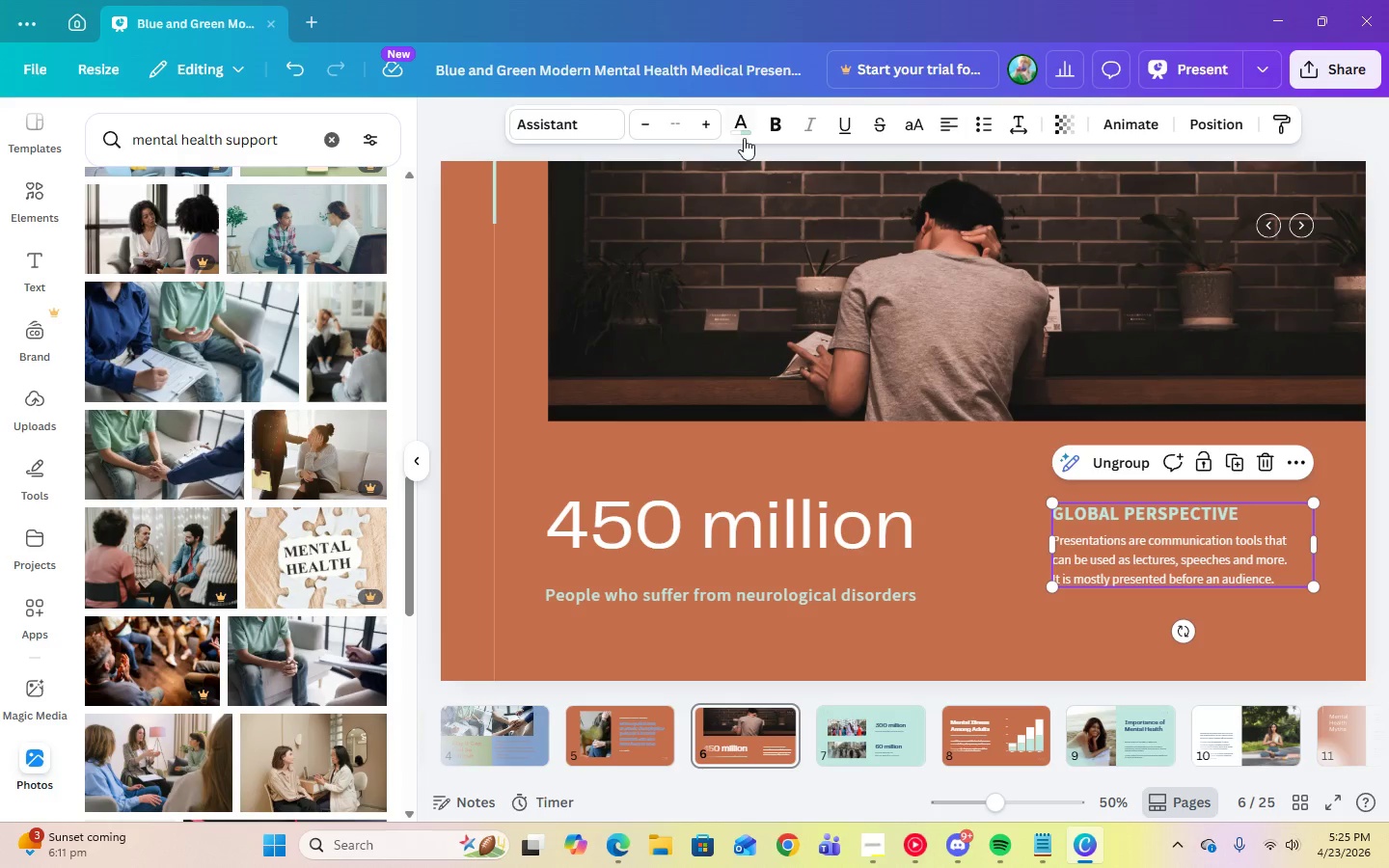 
left_click([745, 134])
 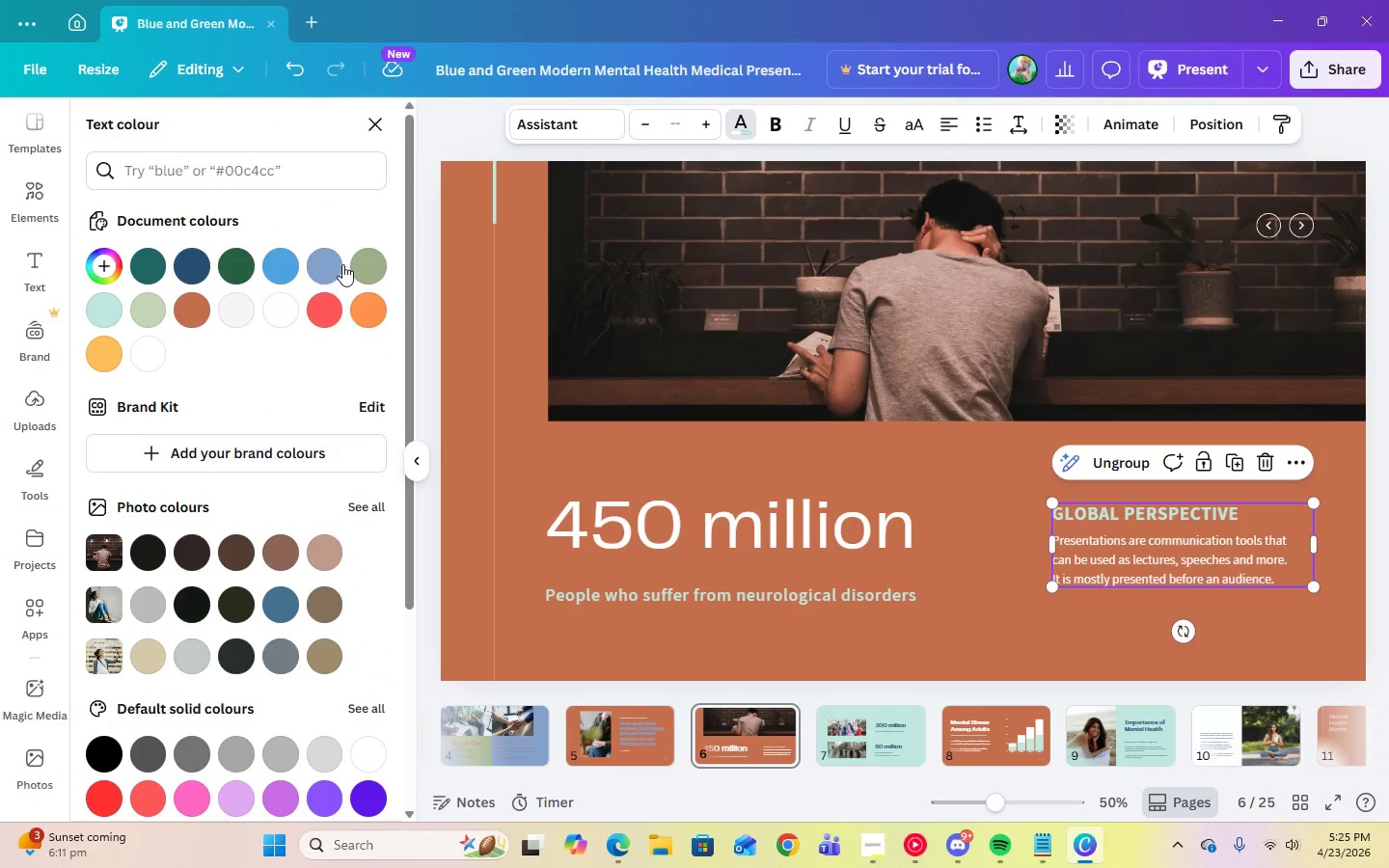 
left_click([317, 265])
 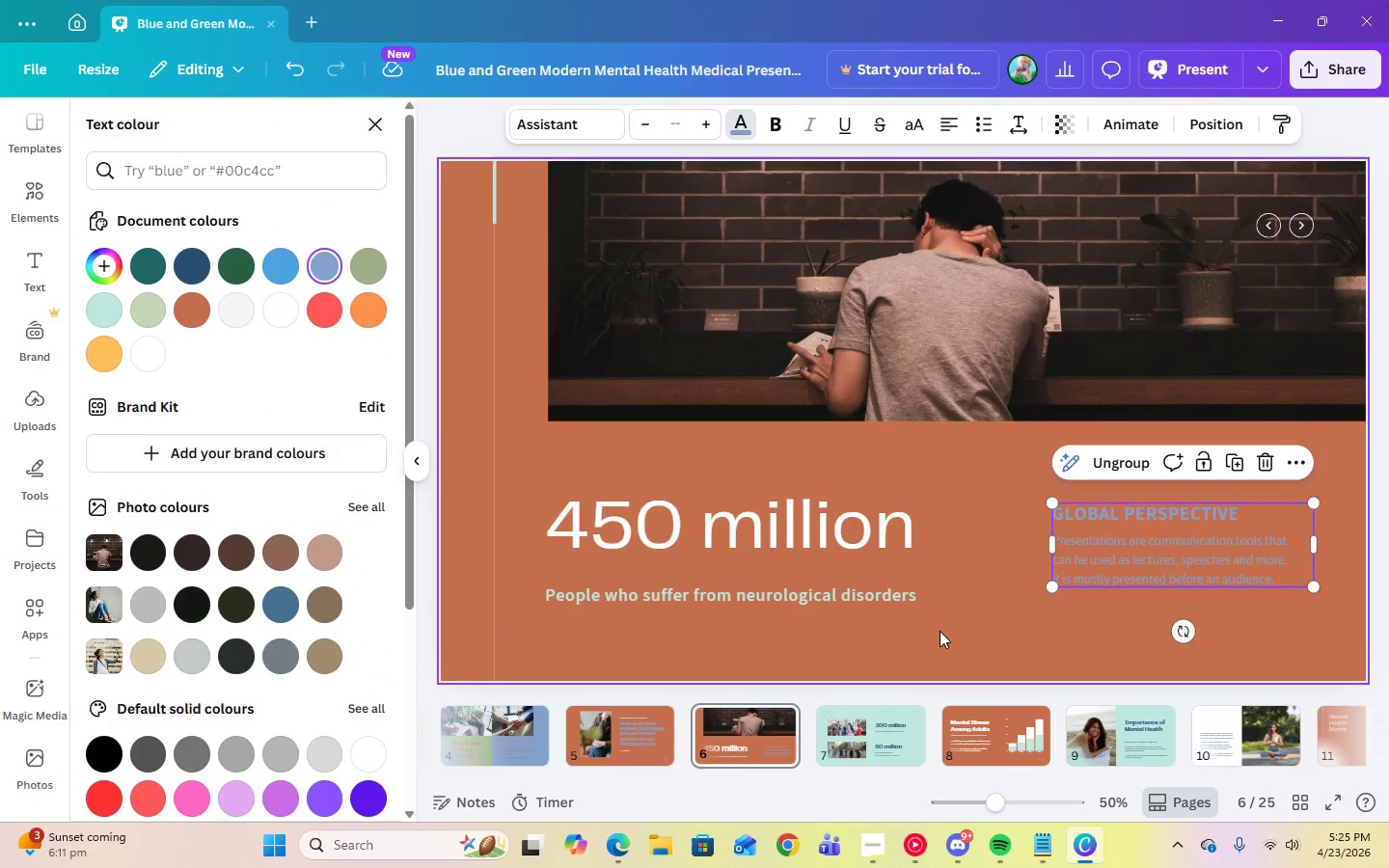 
left_click([1023, 615])
 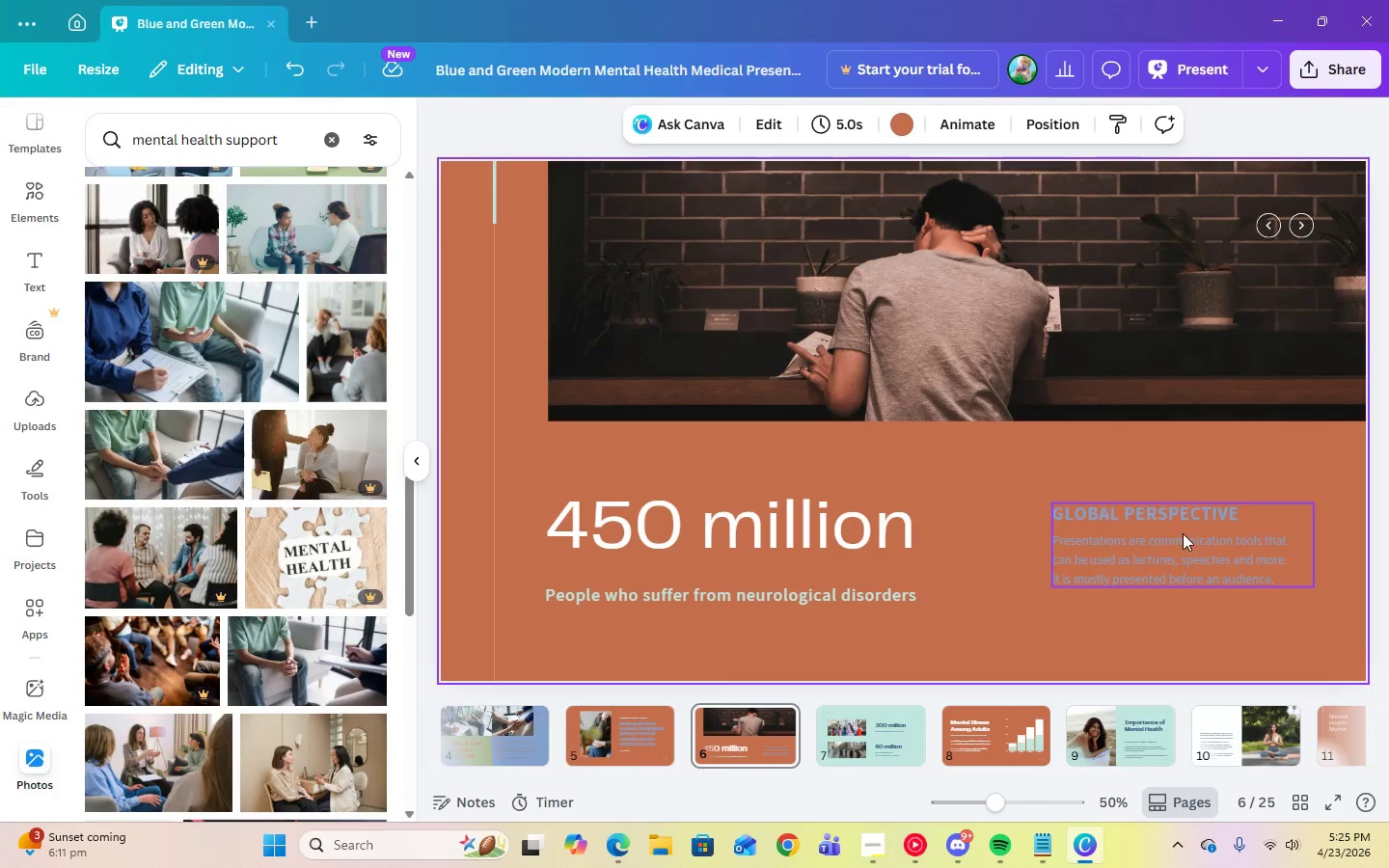 
left_click([1183, 533])
 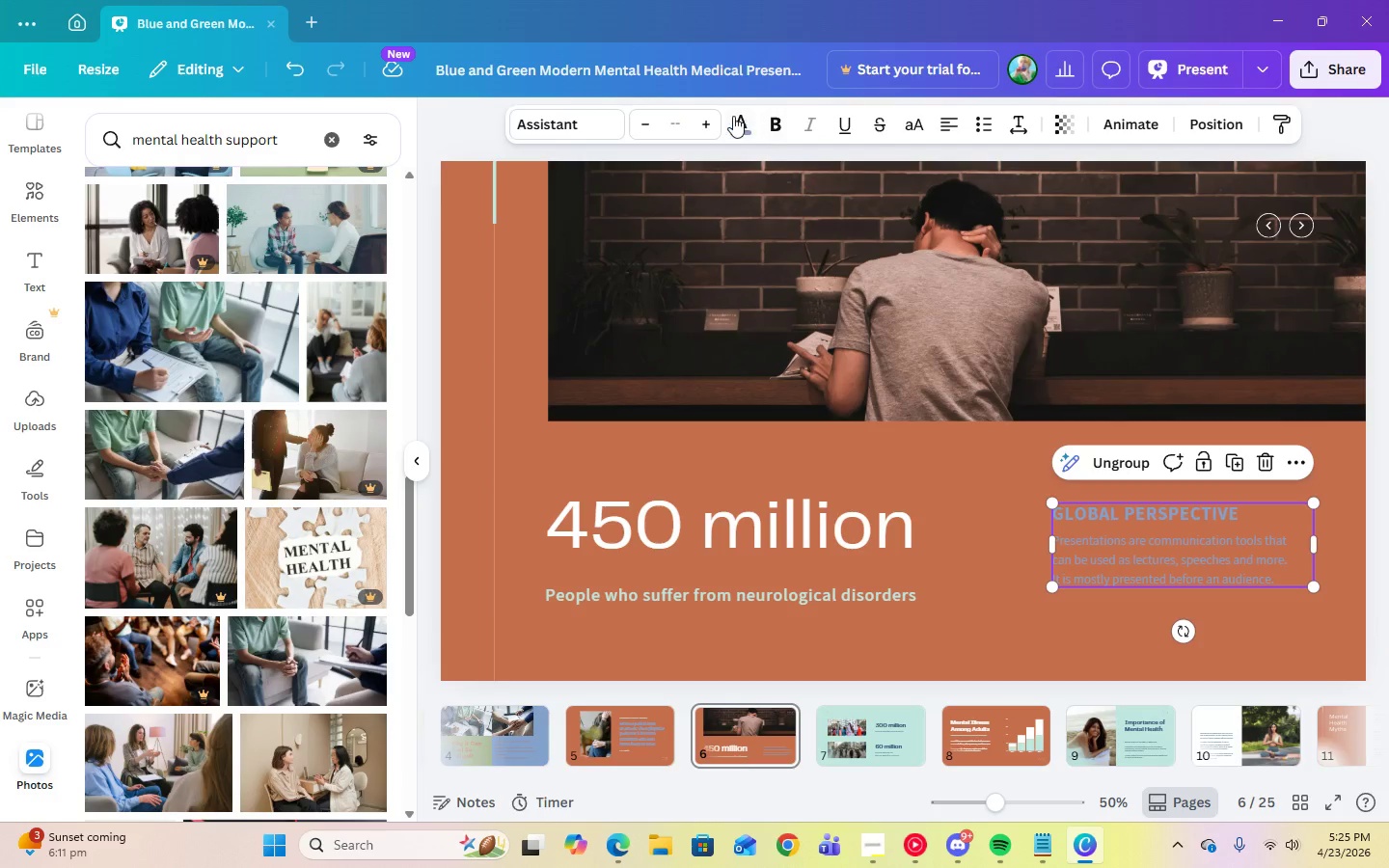 
left_click([733, 116])
 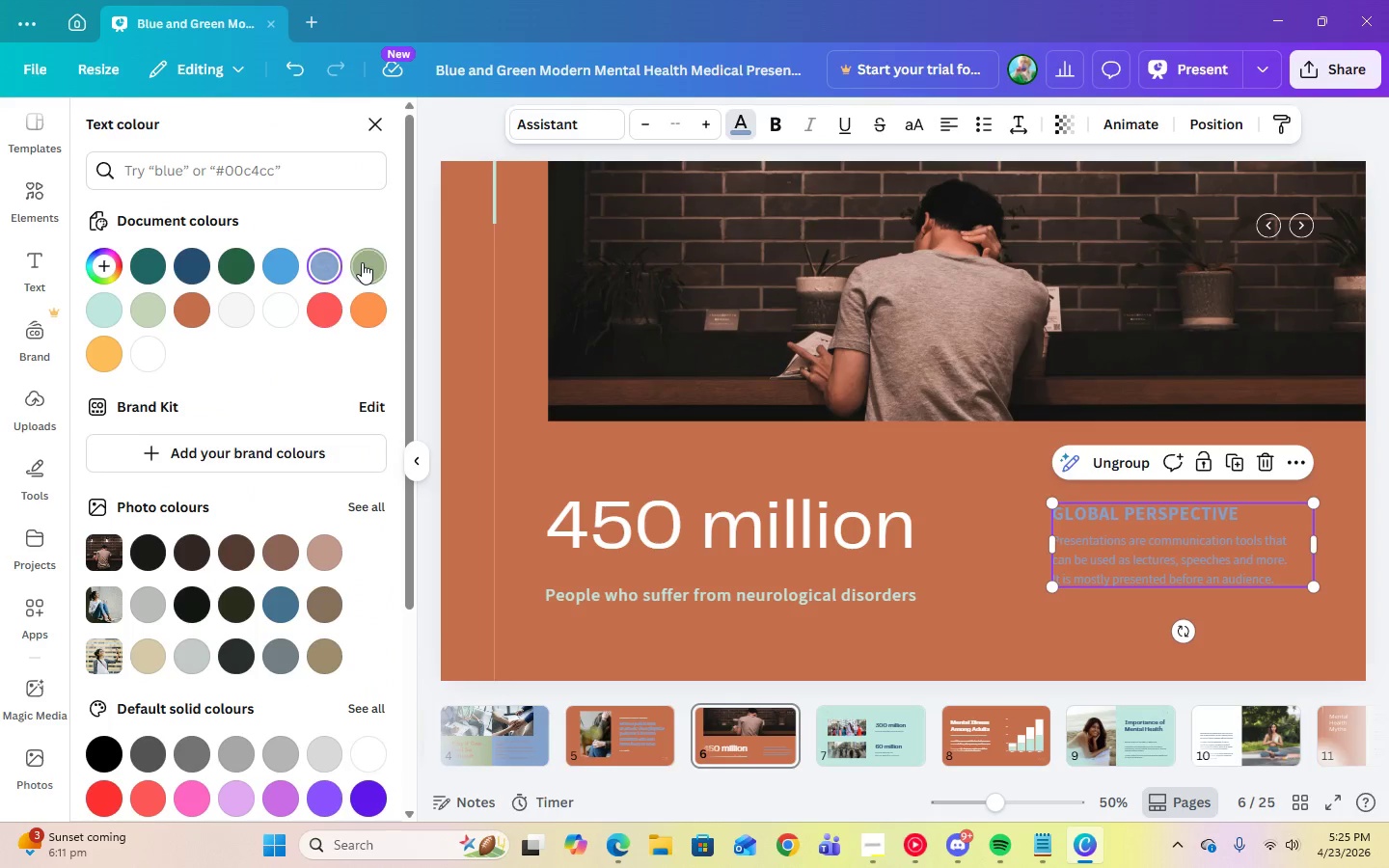 
left_click([362, 262])
 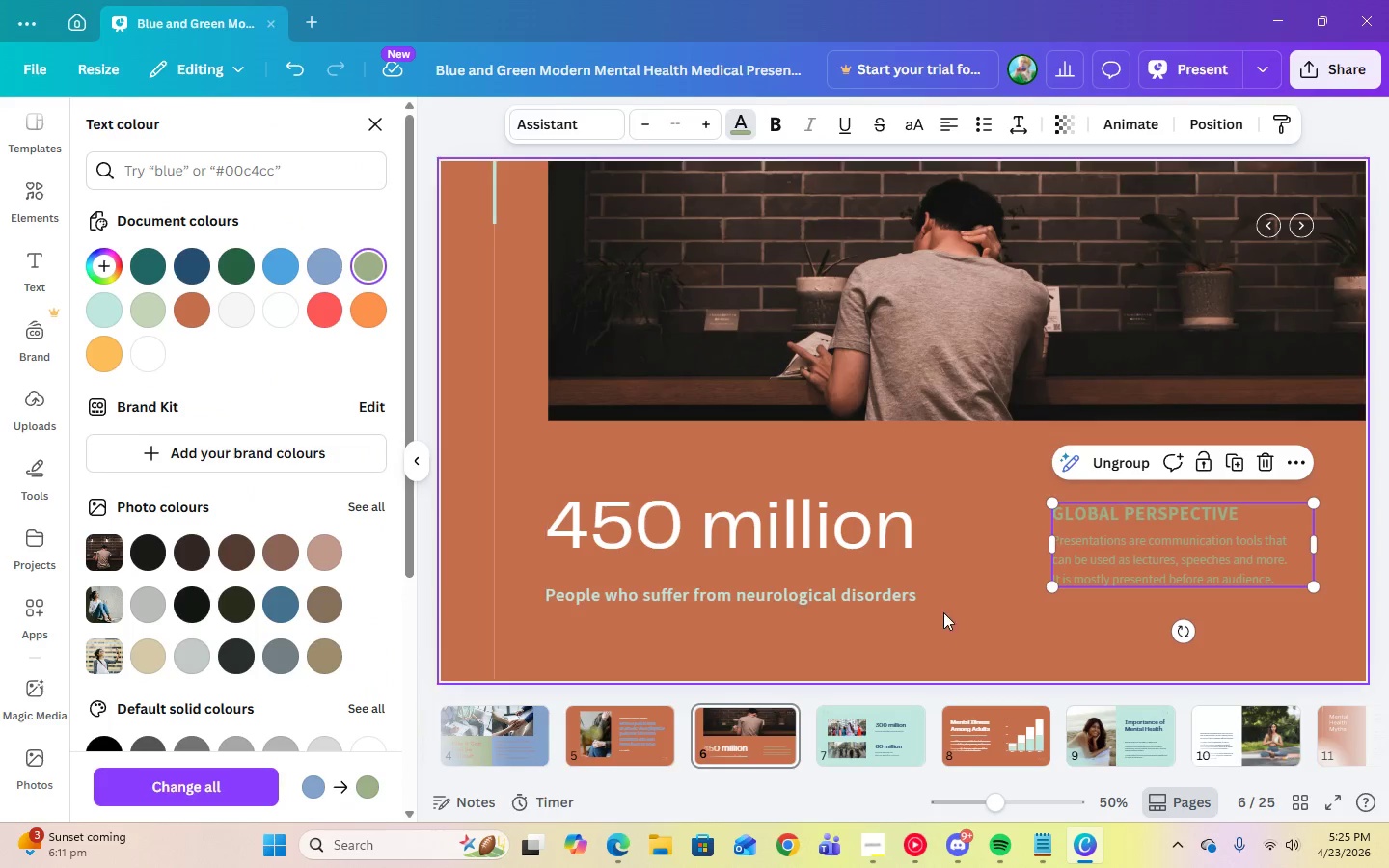 
left_click([988, 623])
 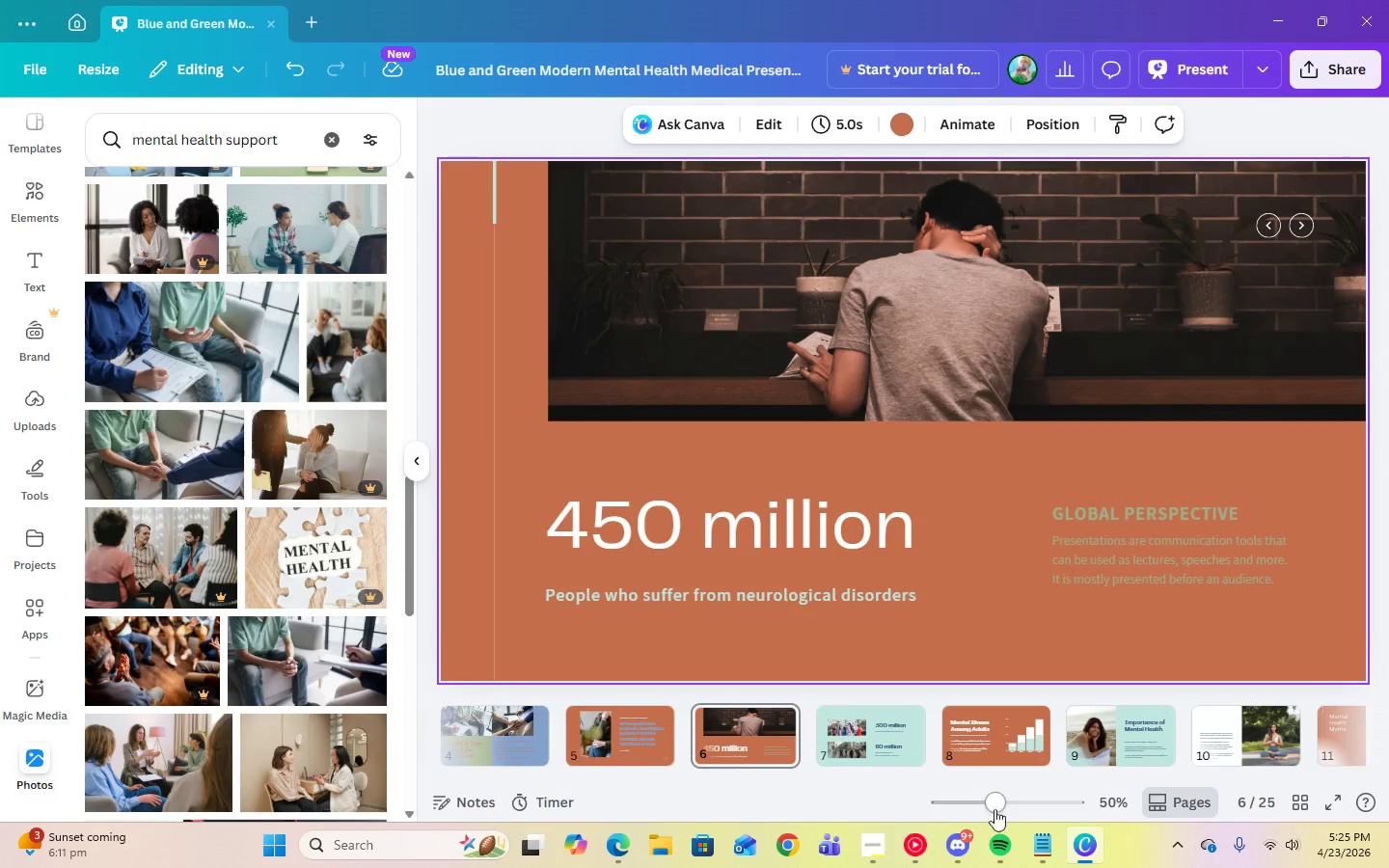 
left_click([1039, 847])
 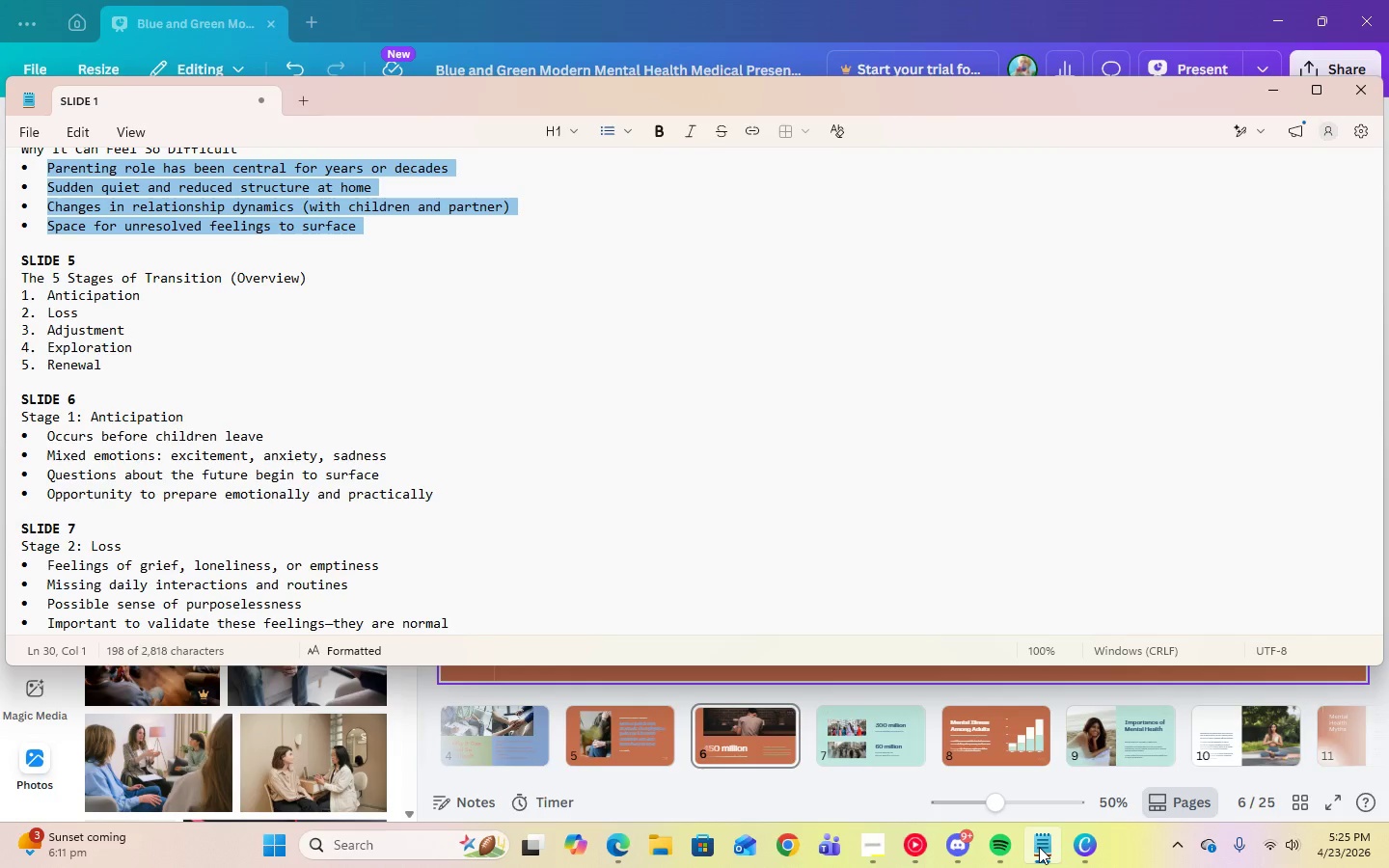 
wait(11.91)
 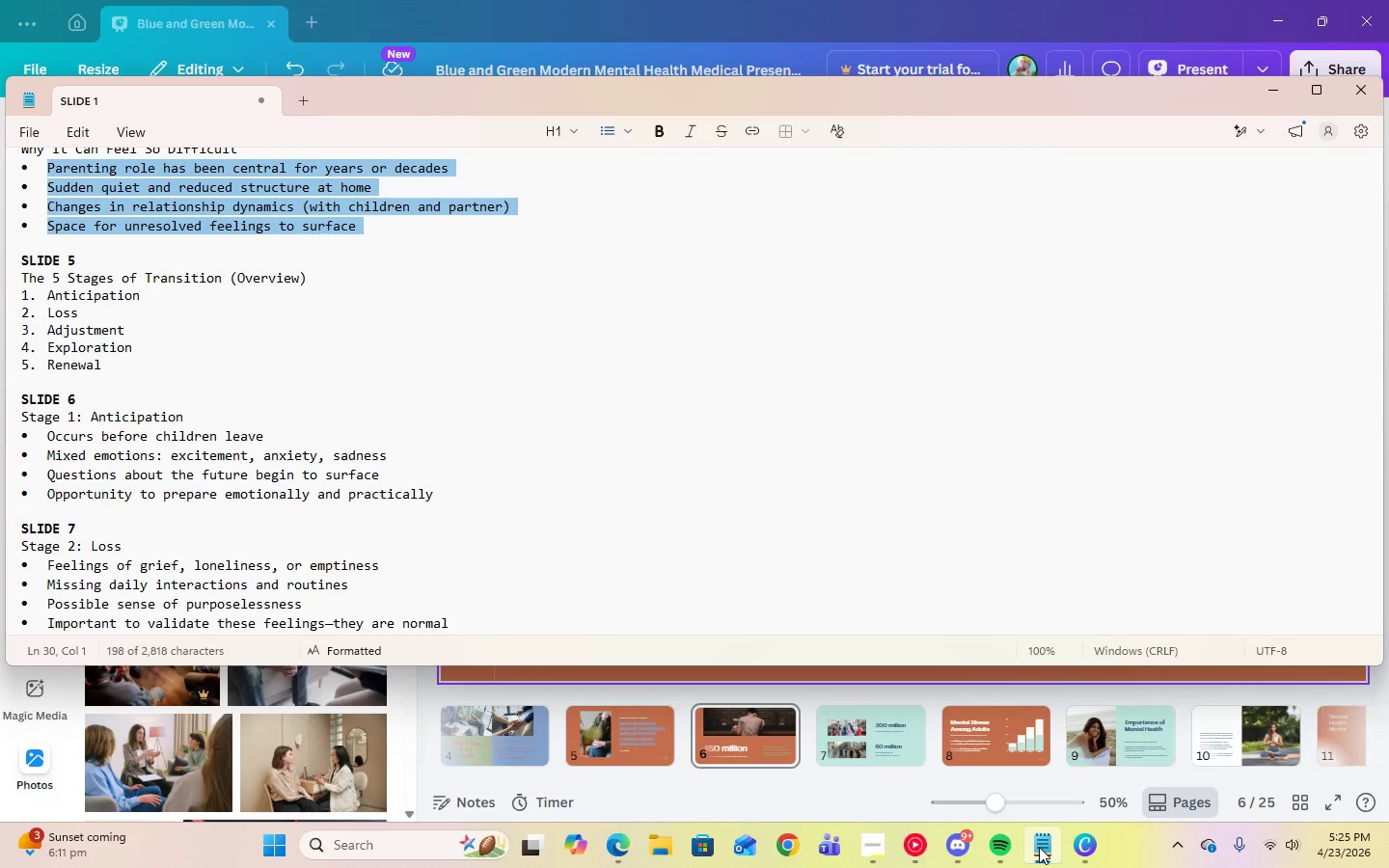 
left_click([1265, 102])
 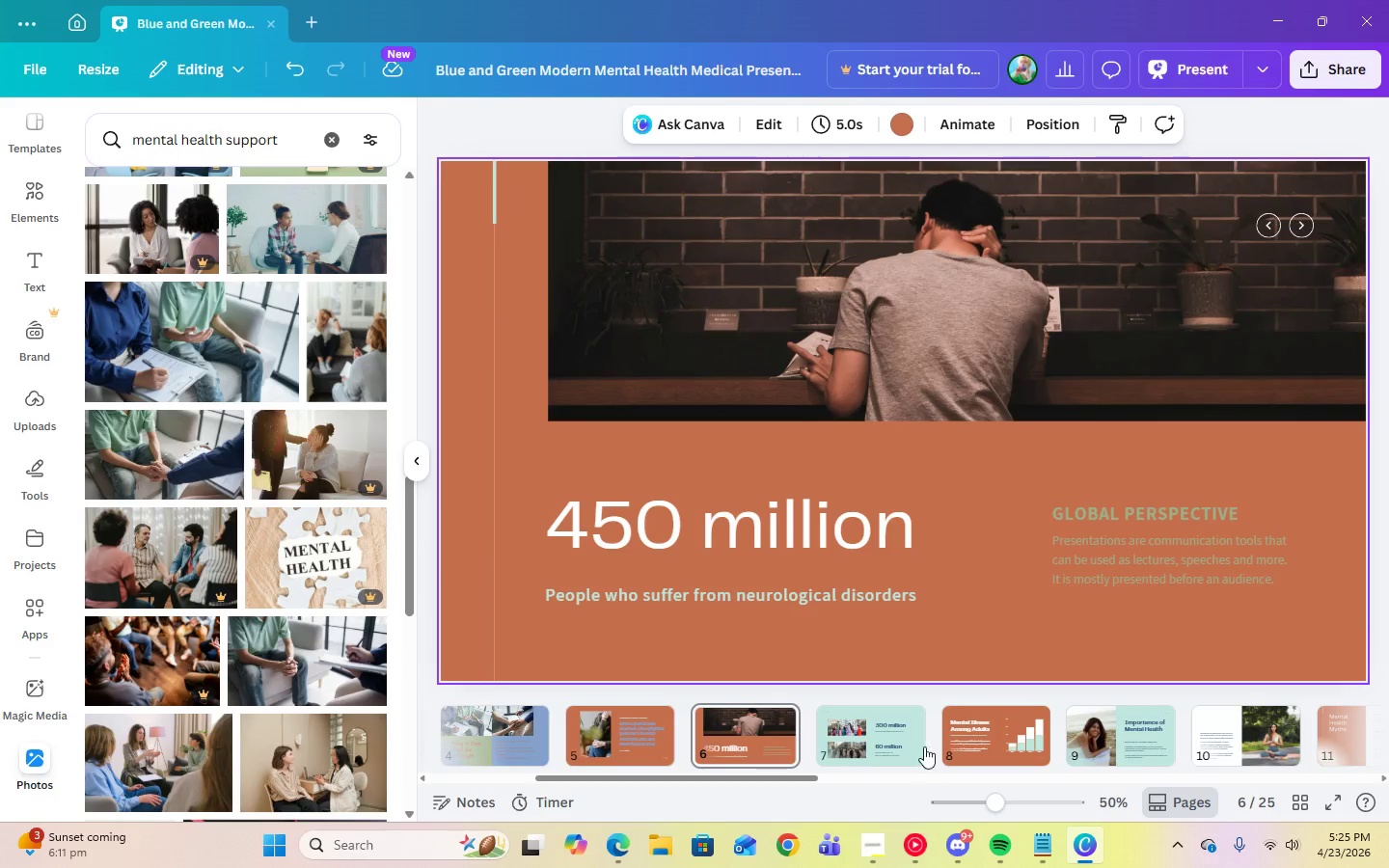 
left_click([1169, 752])
 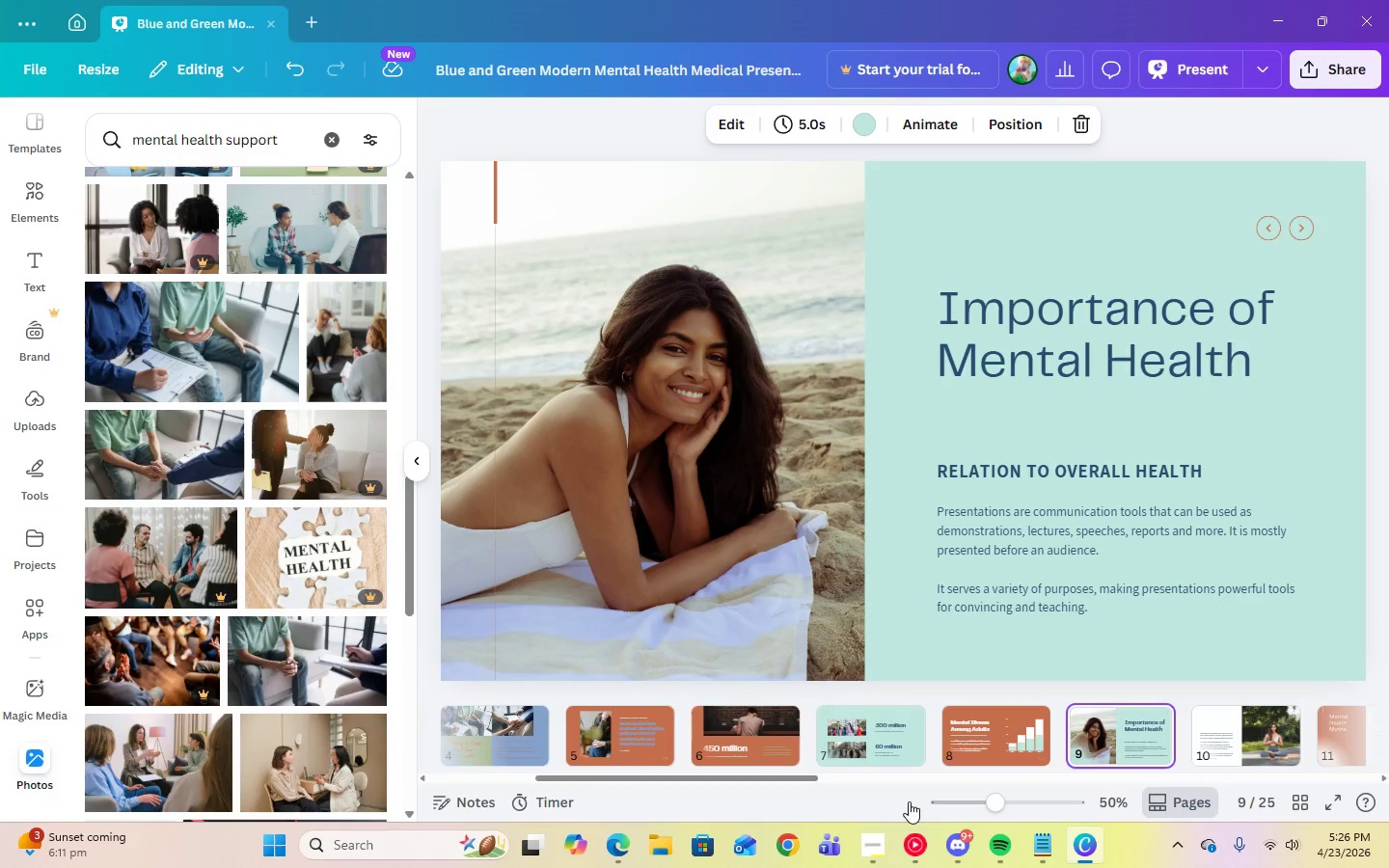 
left_click_drag(start_coordinate=[782, 777], to_coordinate=[1013, 781])
 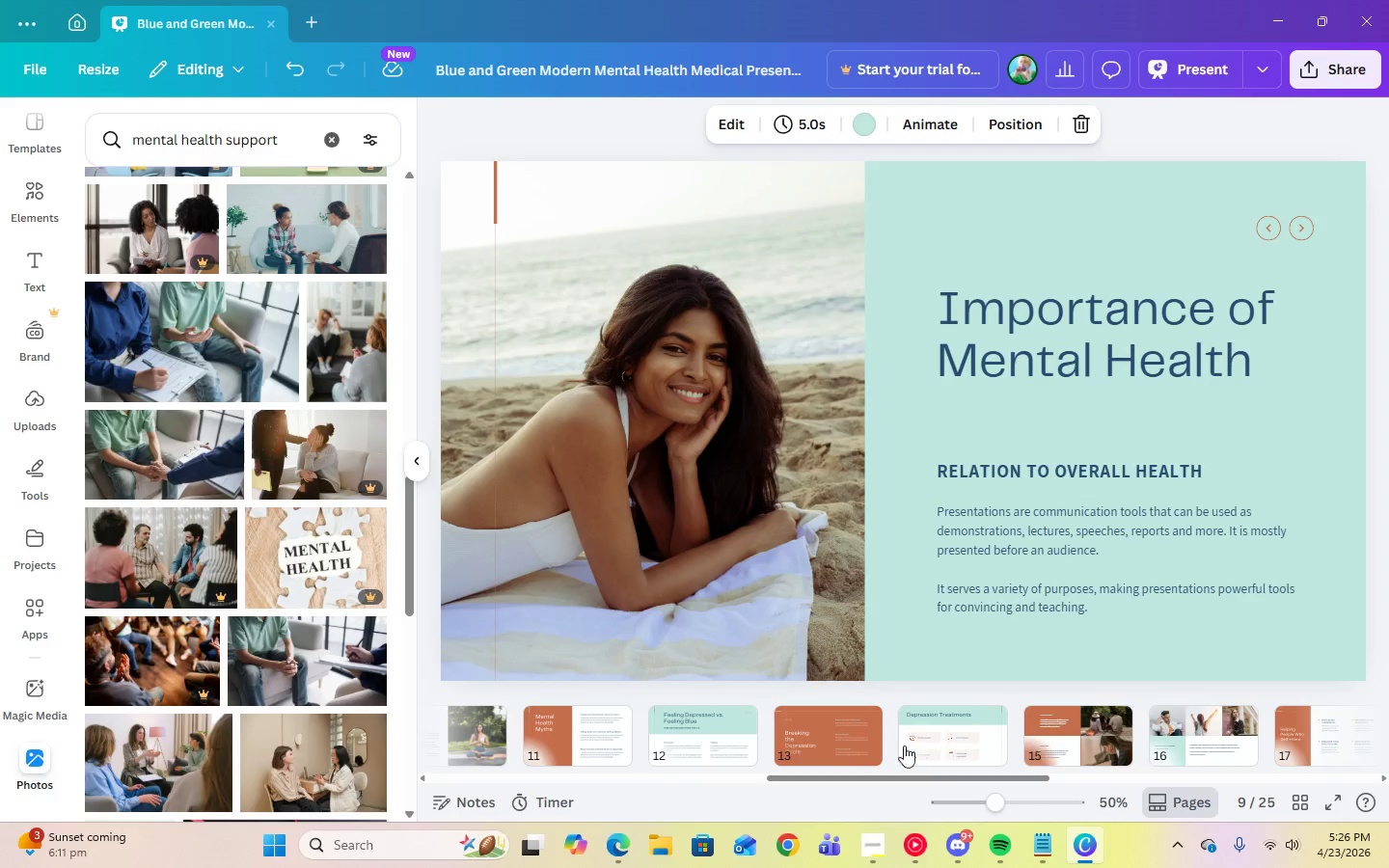 
left_click([853, 745])
 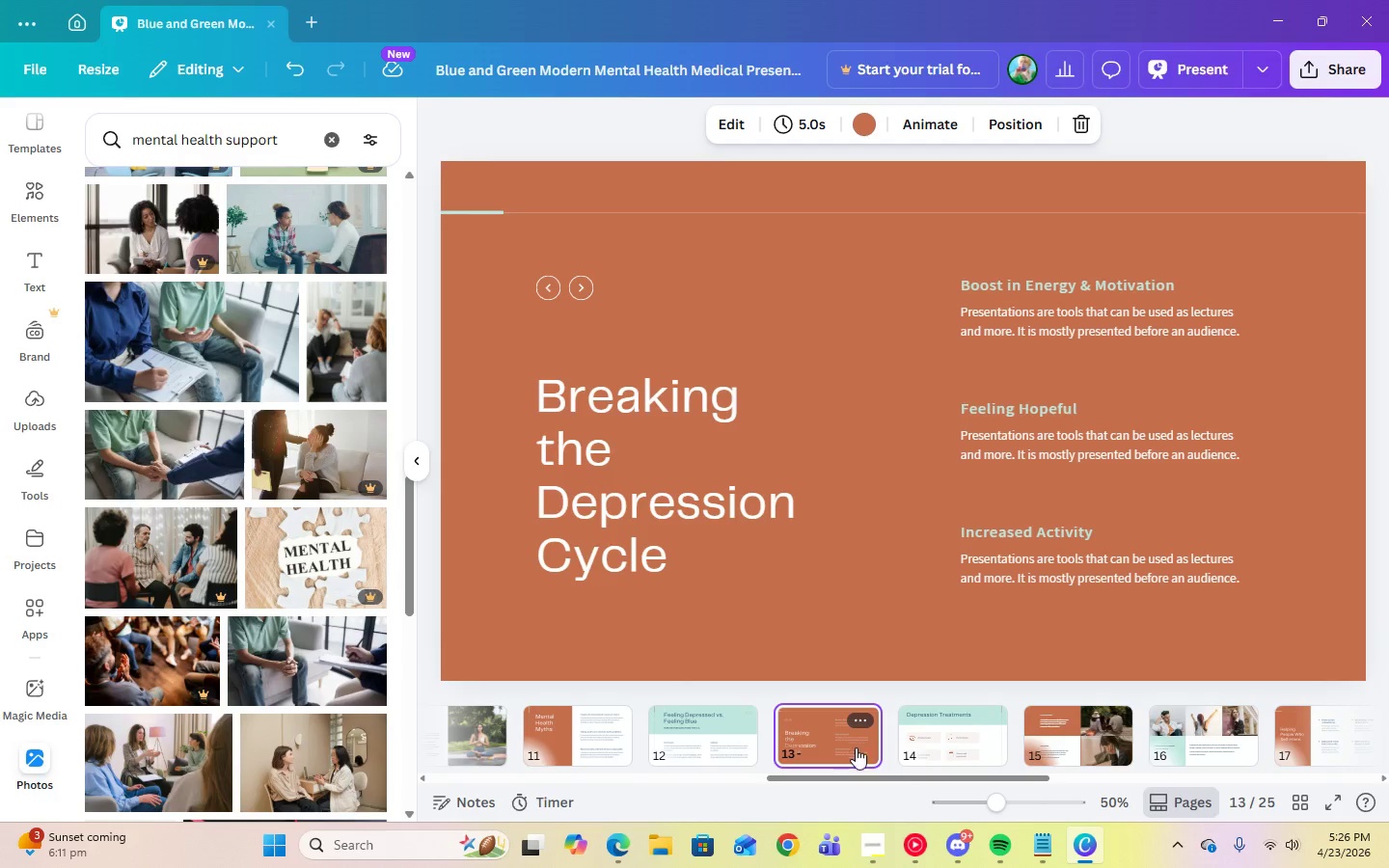 
left_click([1199, 757])
 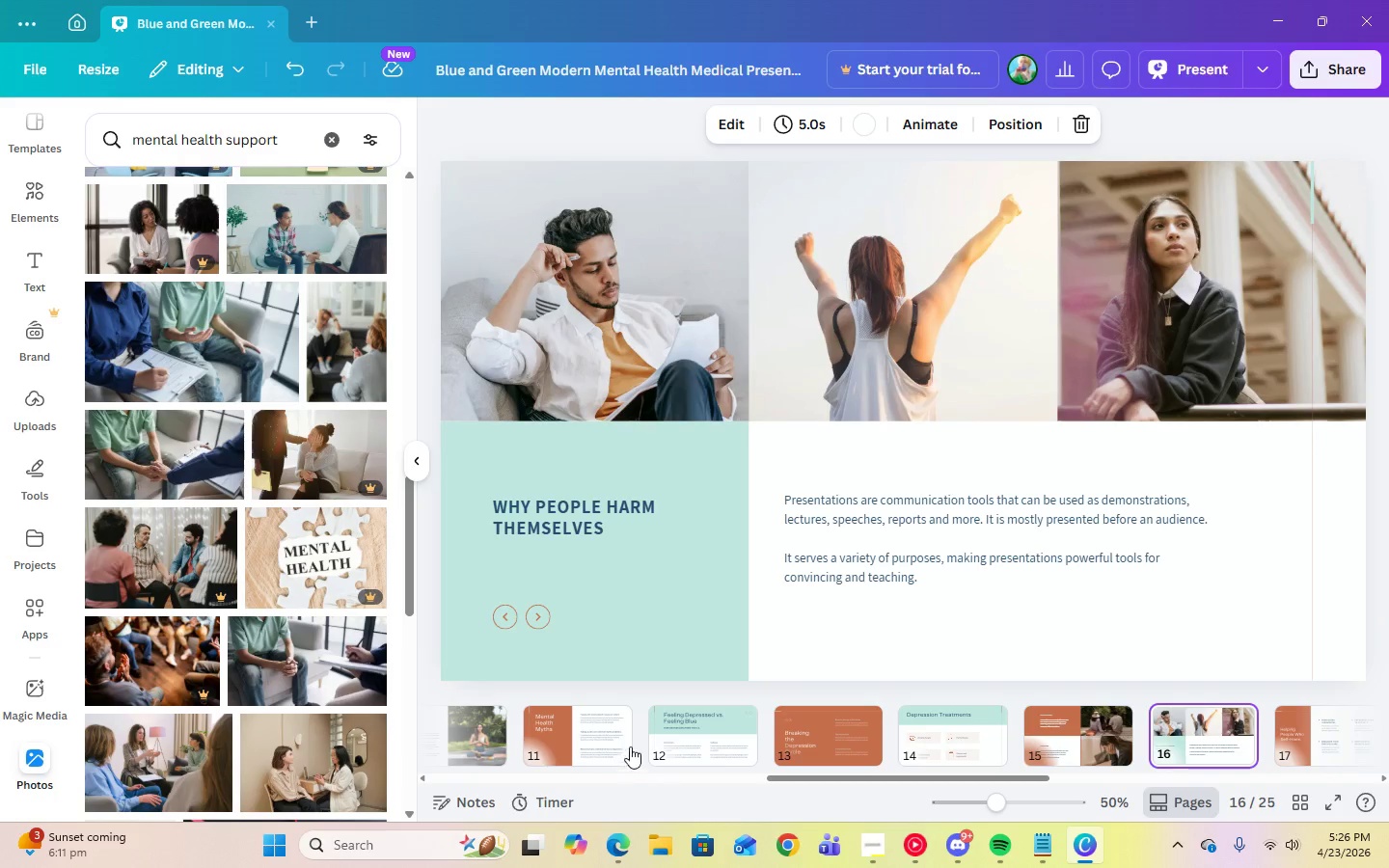 
left_click([699, 745])
 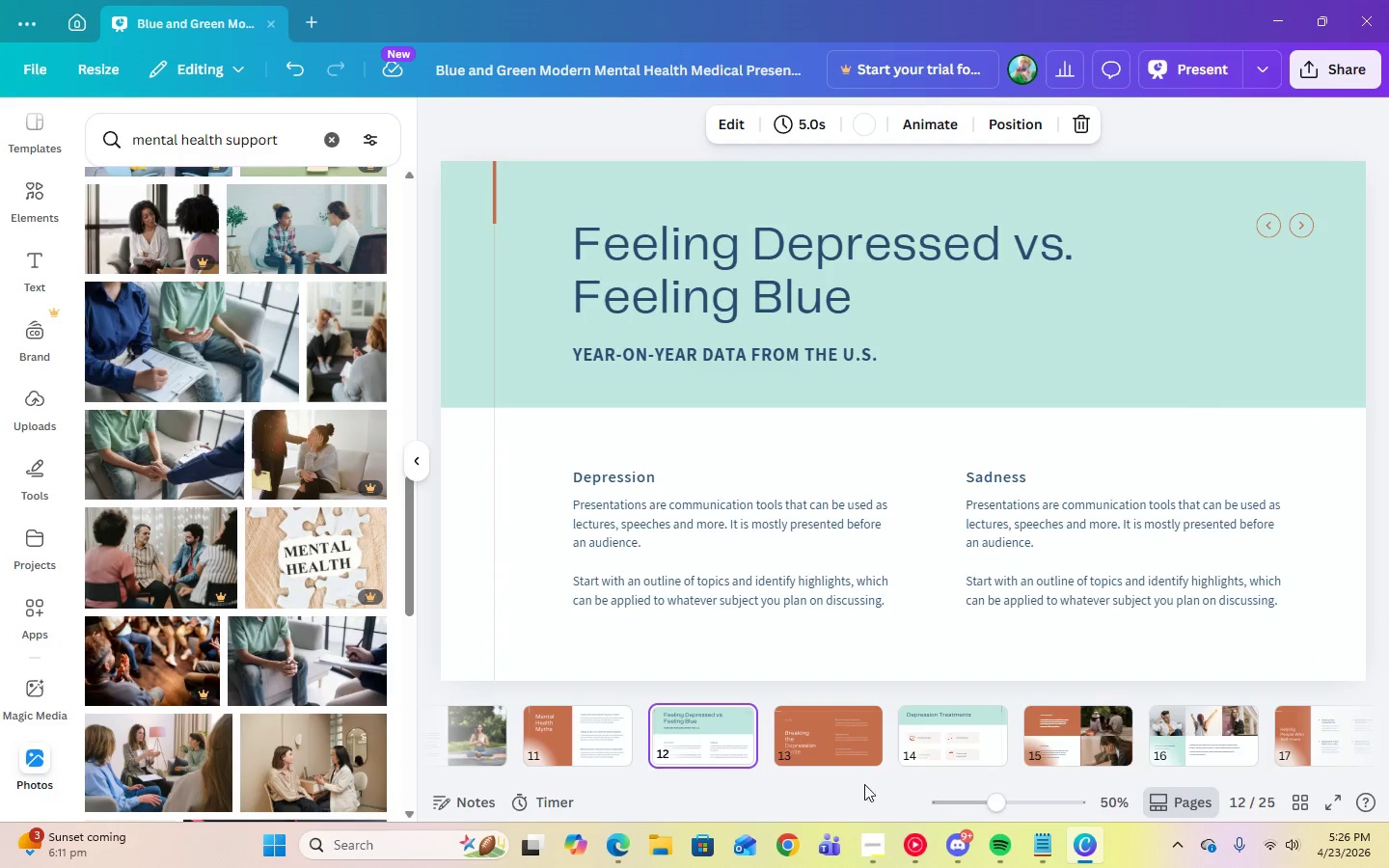 
left_click_drag(start_coordinate=[802, 774], to_coordinate=[1168, 791])
 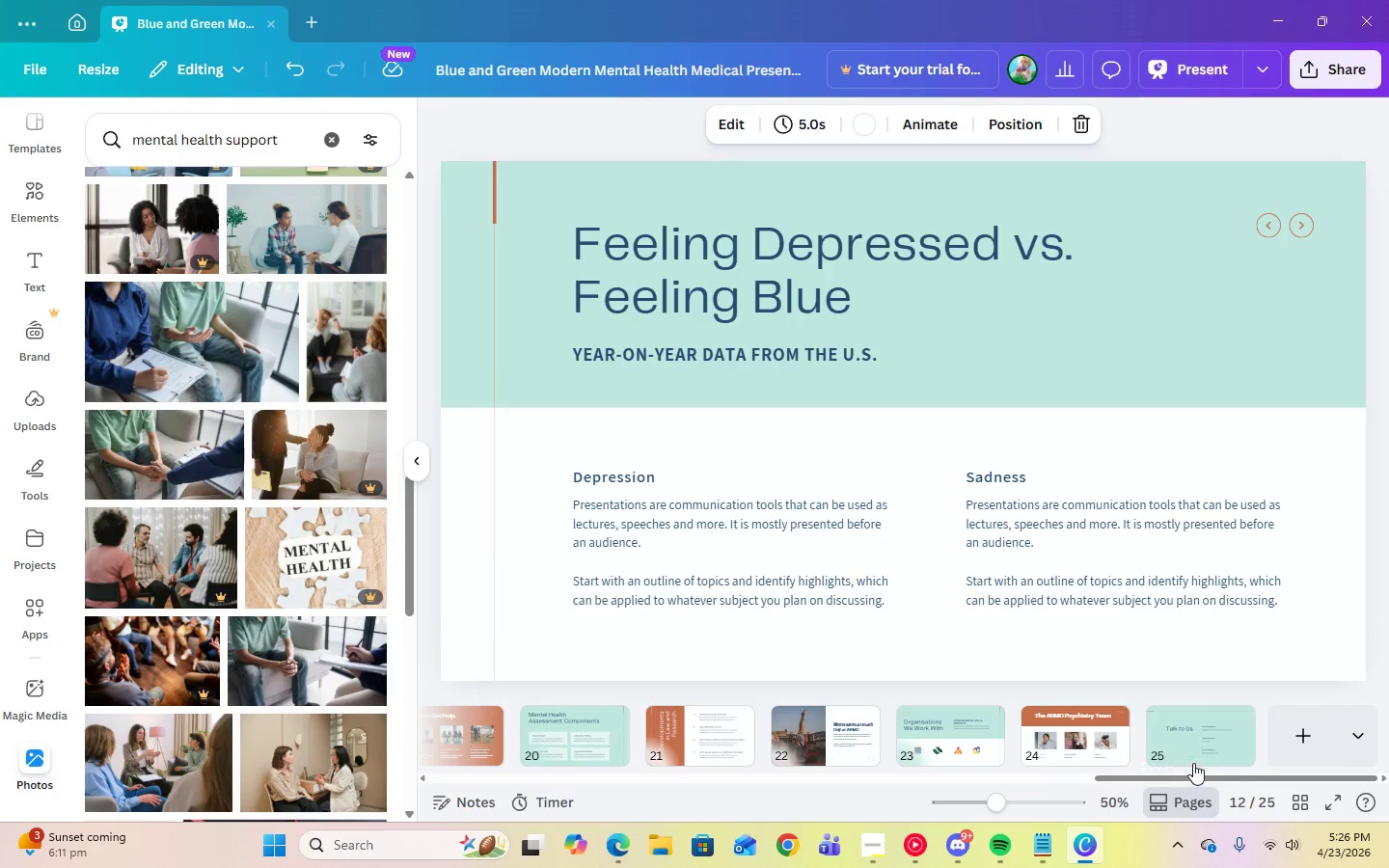 
left_click([1194, 753])
 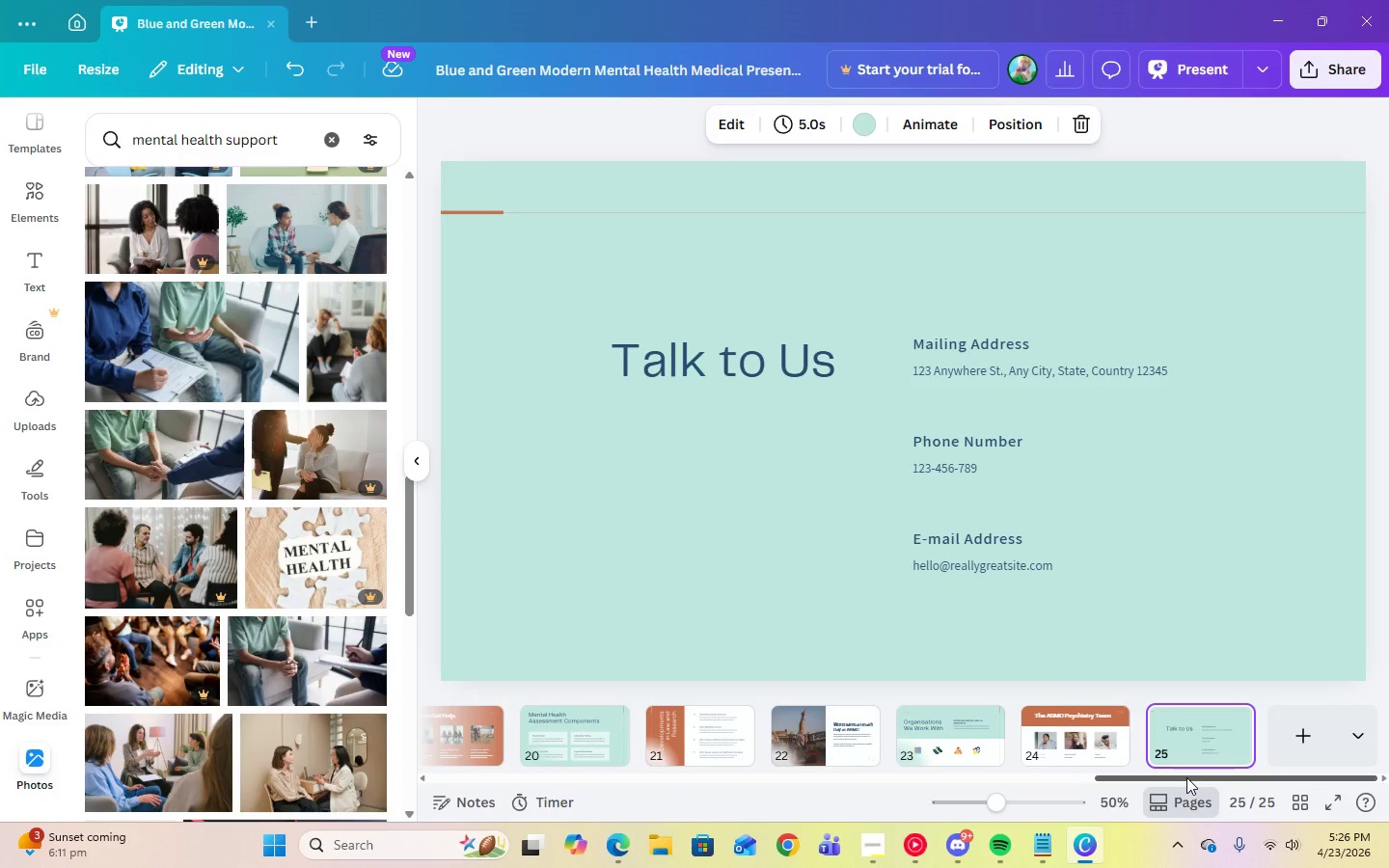 
left_click_drag(start_coordinate=[1186, 777], to_coordinate=[519, 775])
 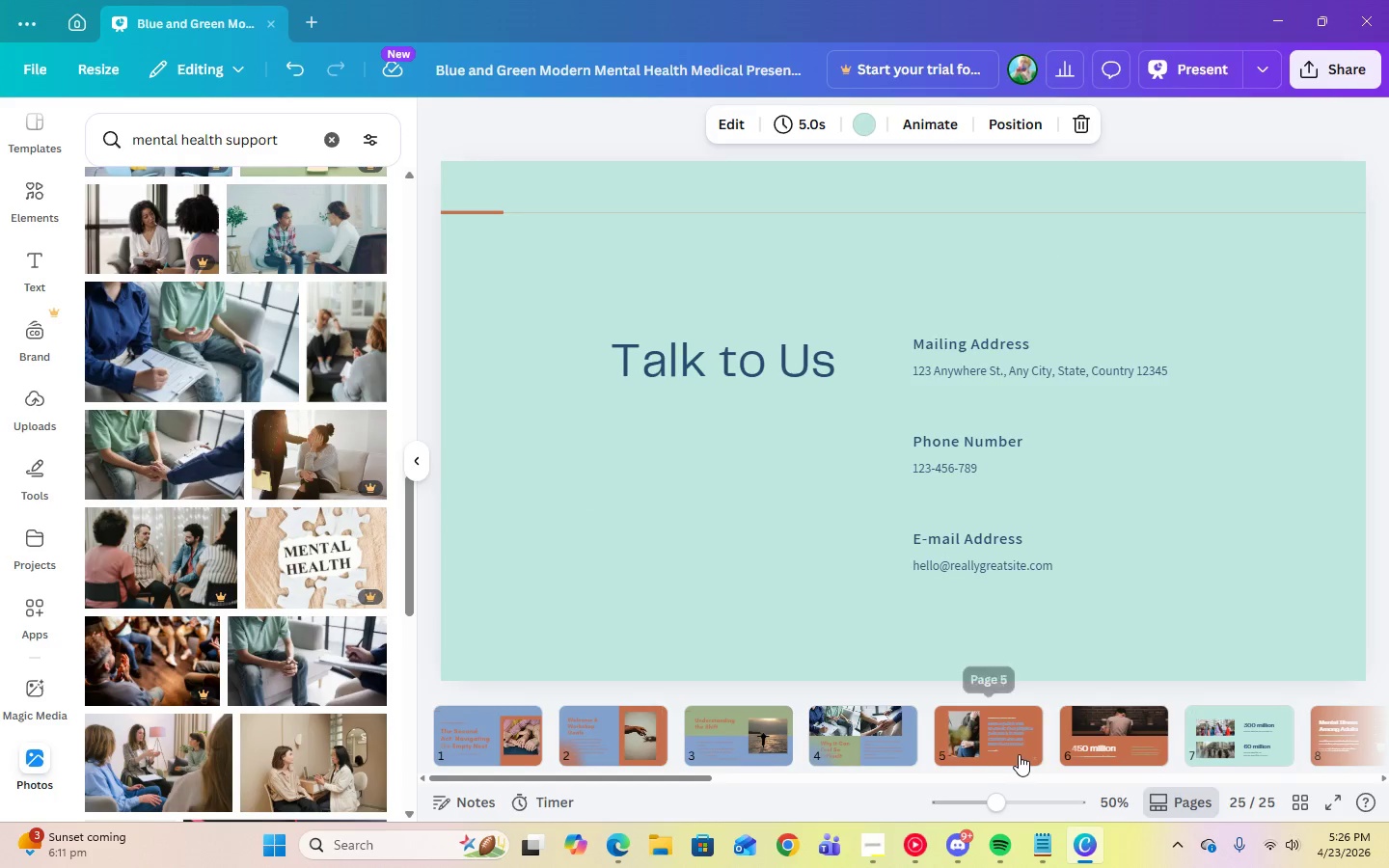 
left_click([1019, 754])
 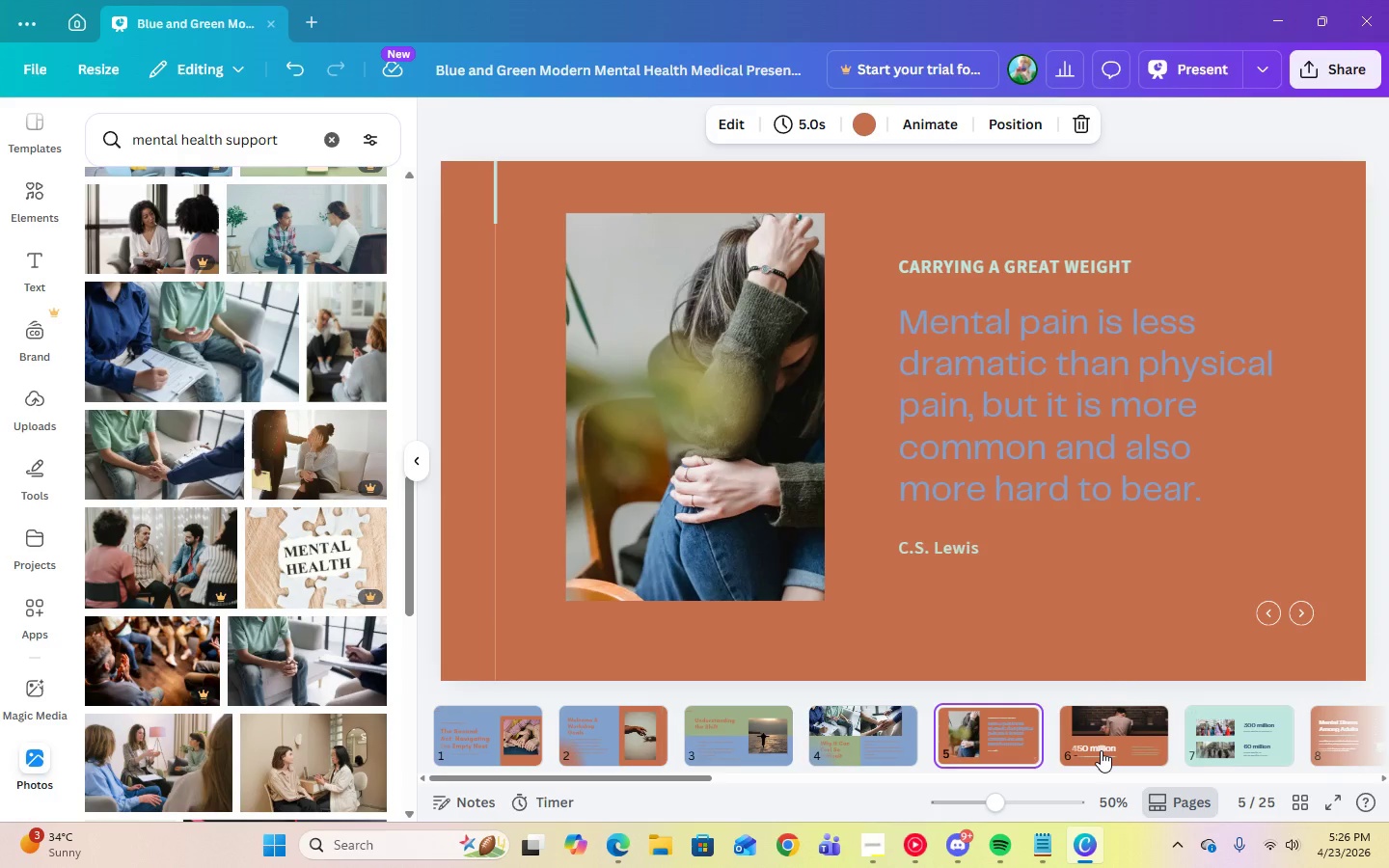 
wait(26.73)
 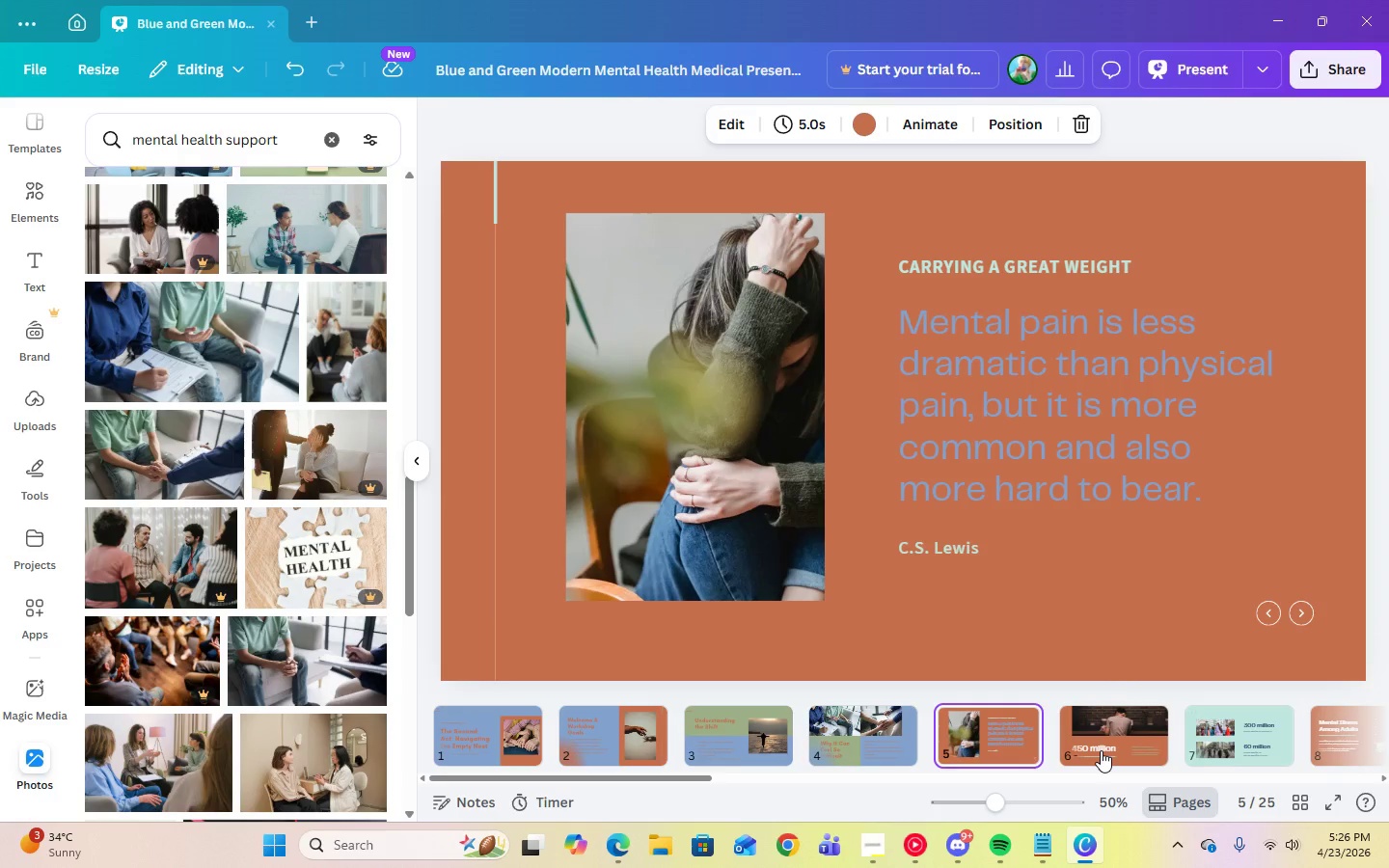 
left_click([927, 848])
 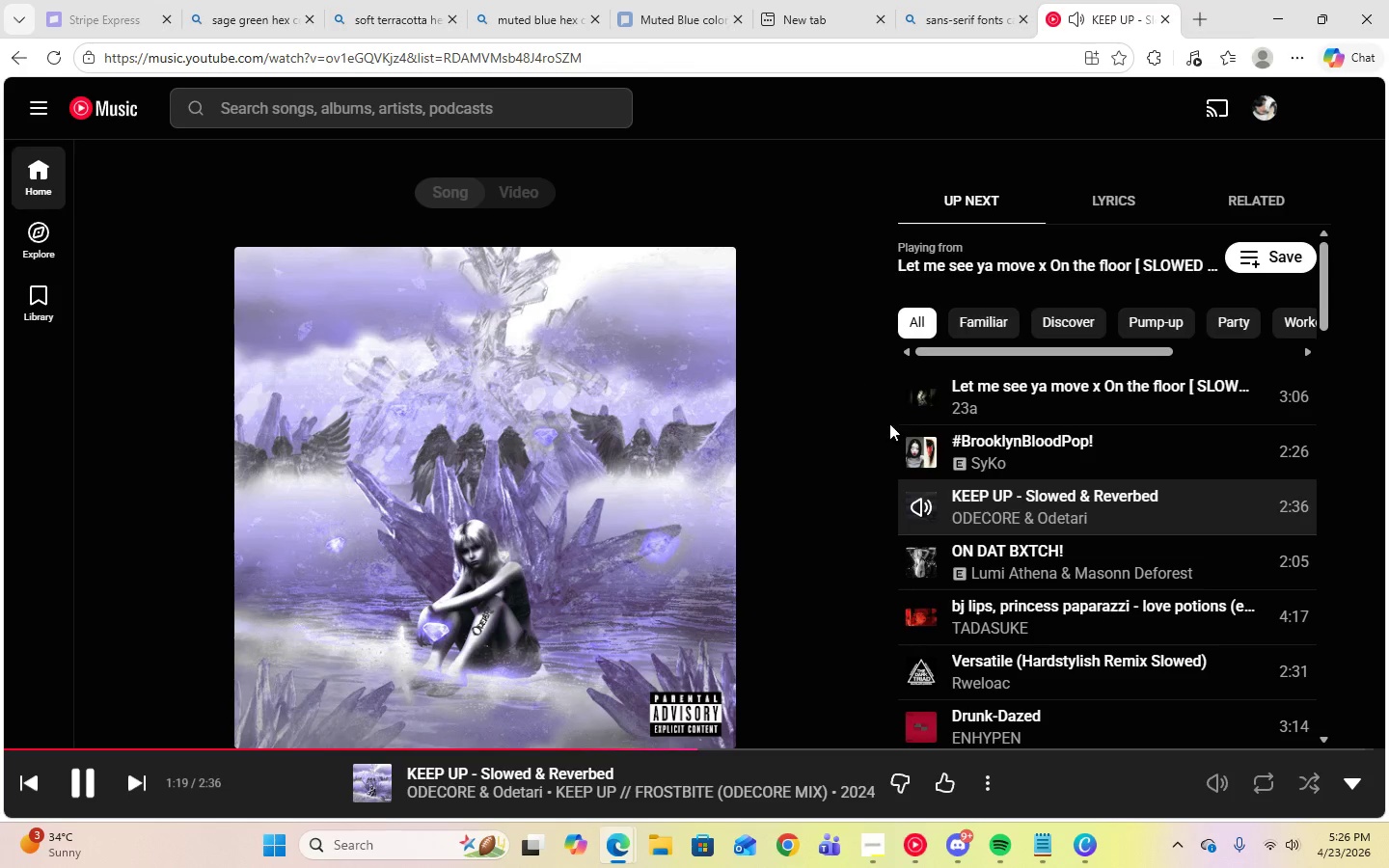 
scroll: coordinate [973, 513], scroll_direction: up, amount: 3.0
 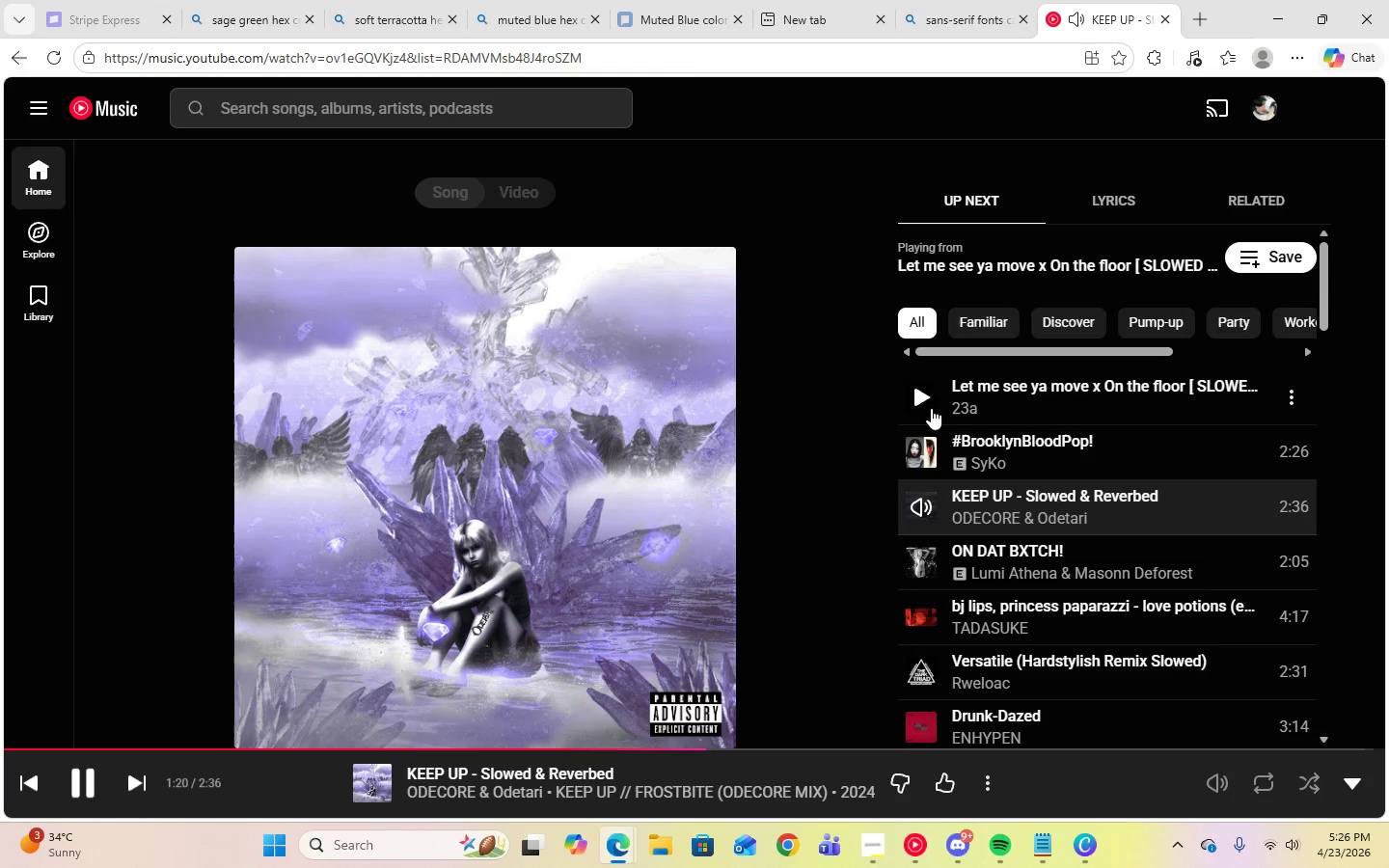 
left_click([920, 394])
 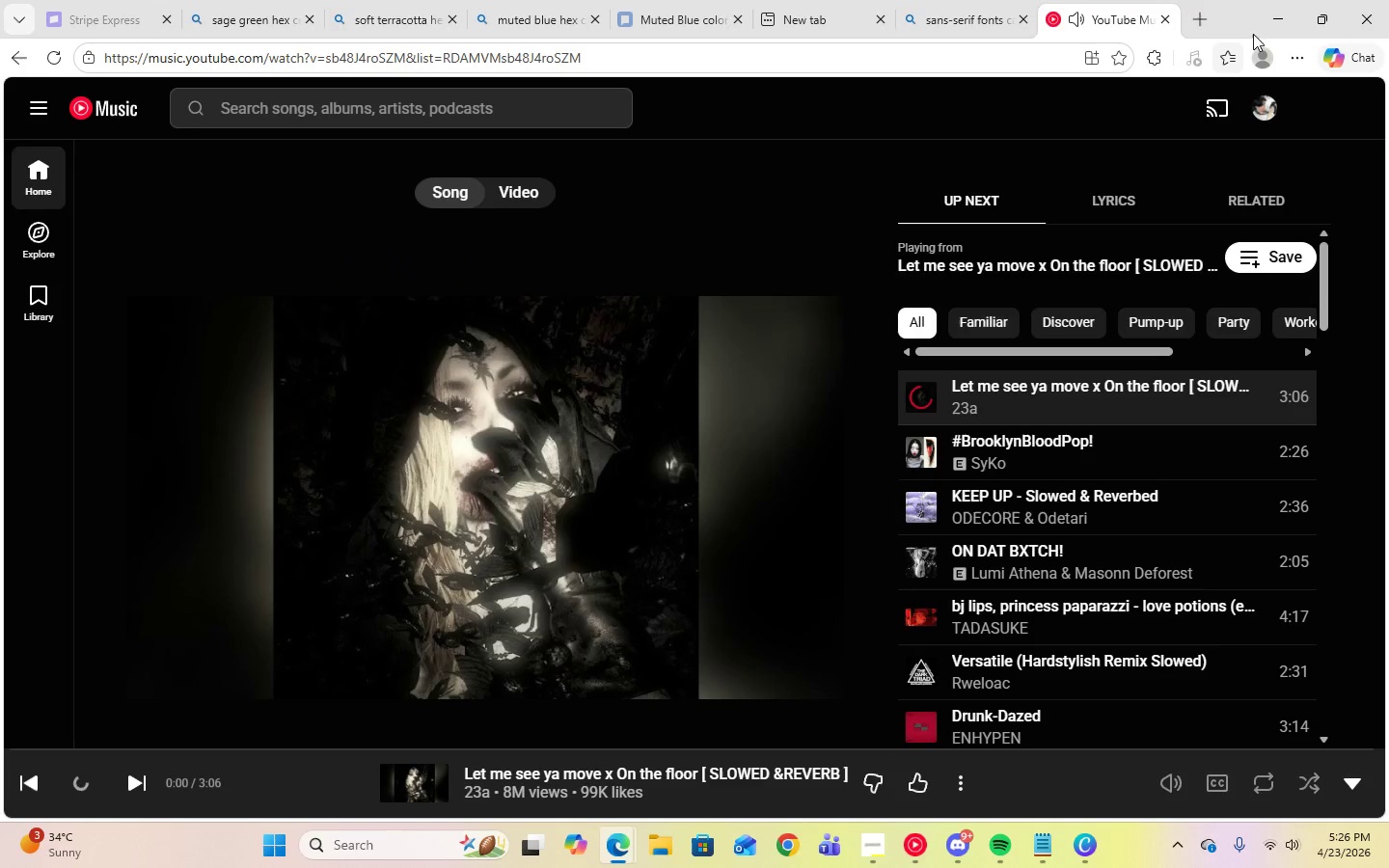 
left_click([1270, 17])
 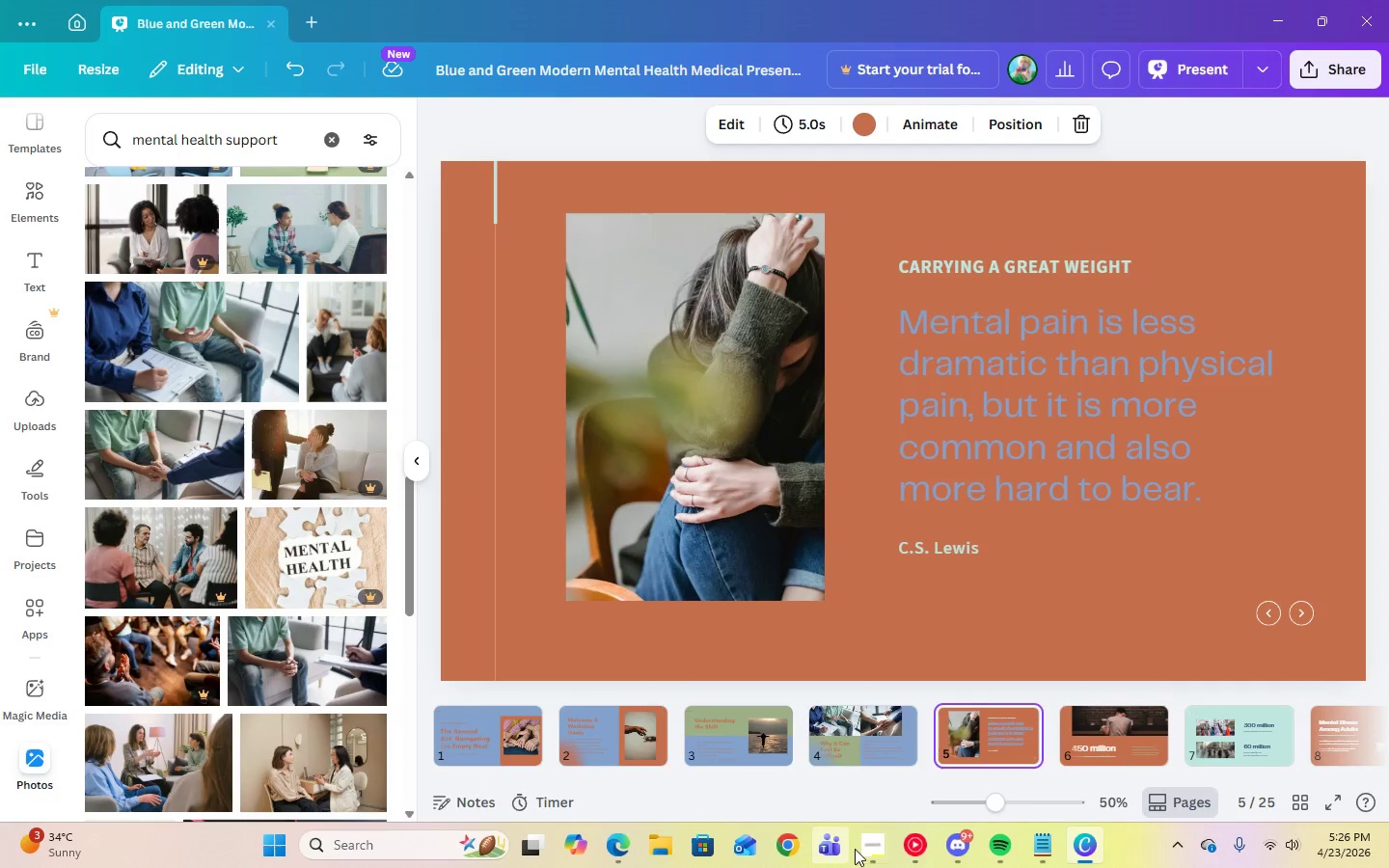 
left_click([860, 850])